 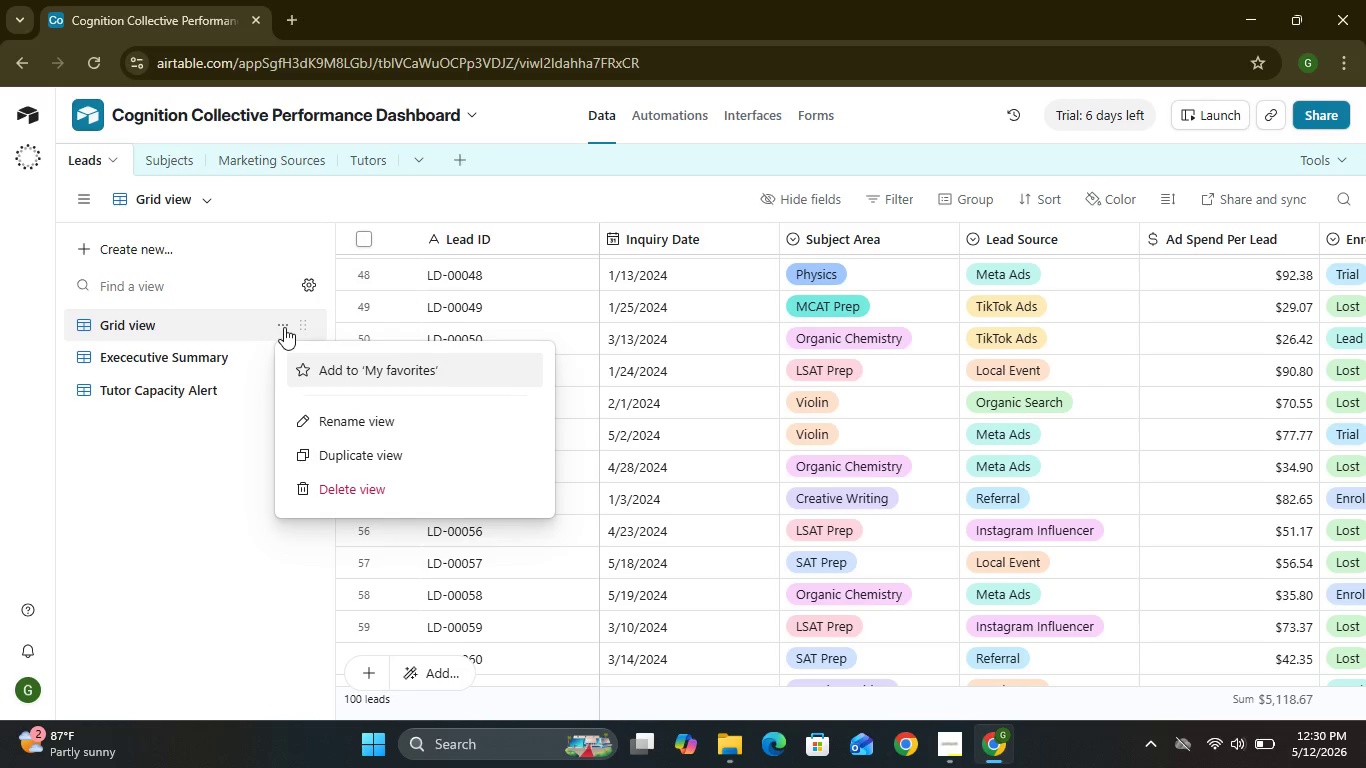 
left_click([241, 419])
 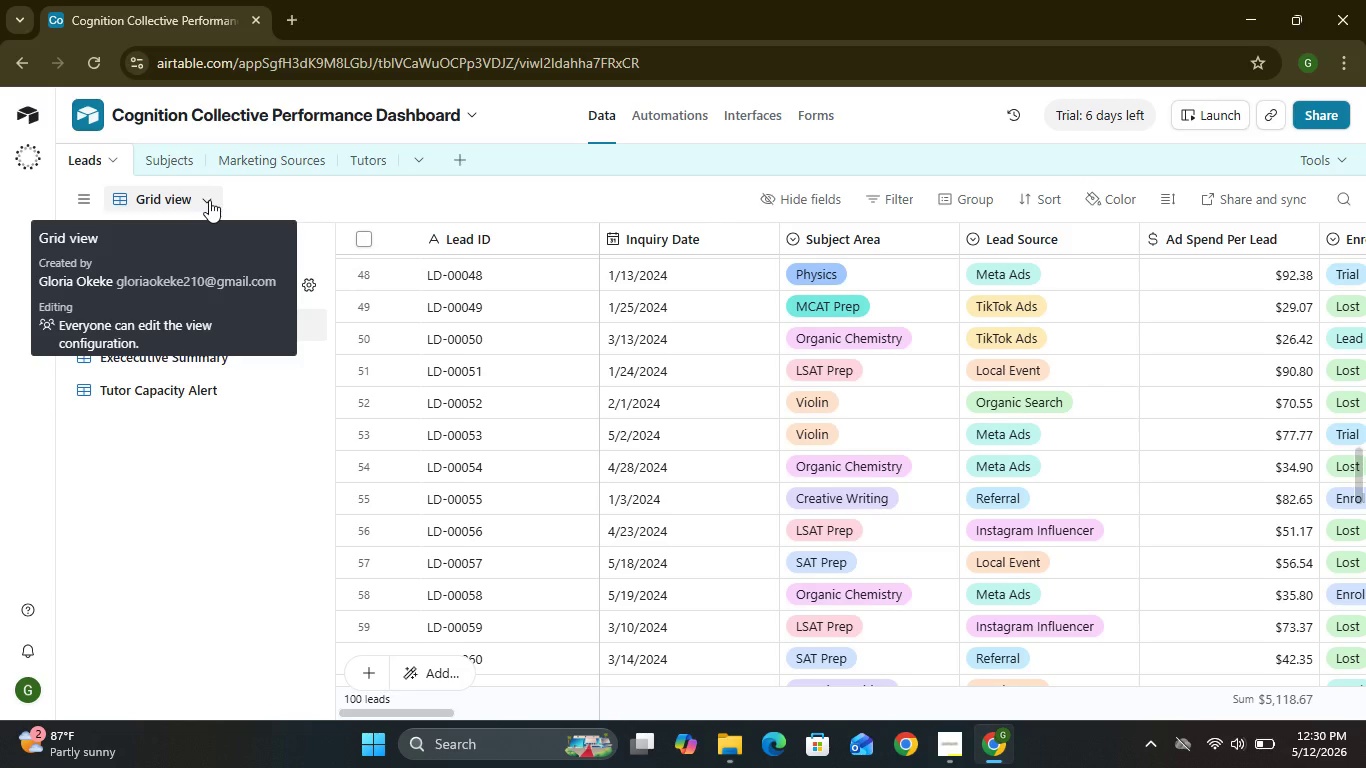 
wait(9.39)
 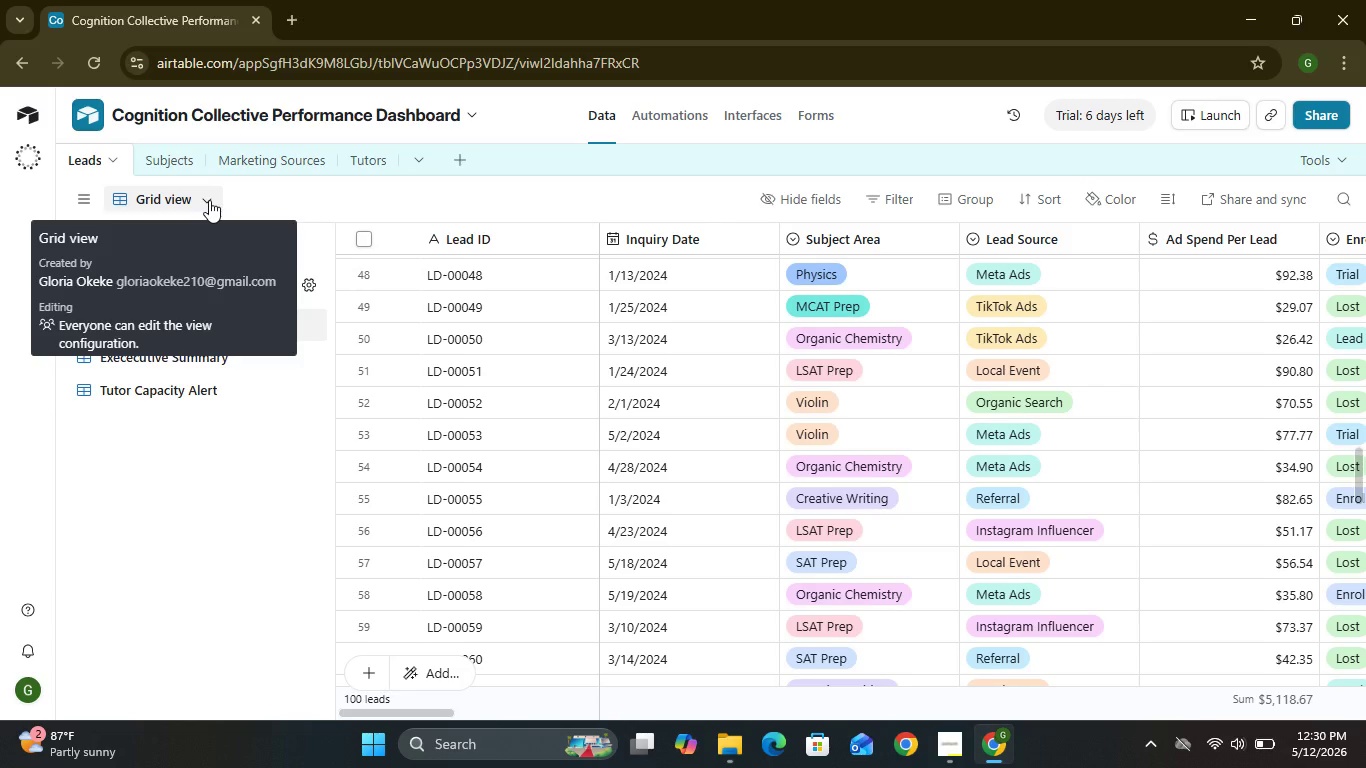 
left_click([209, 200])
 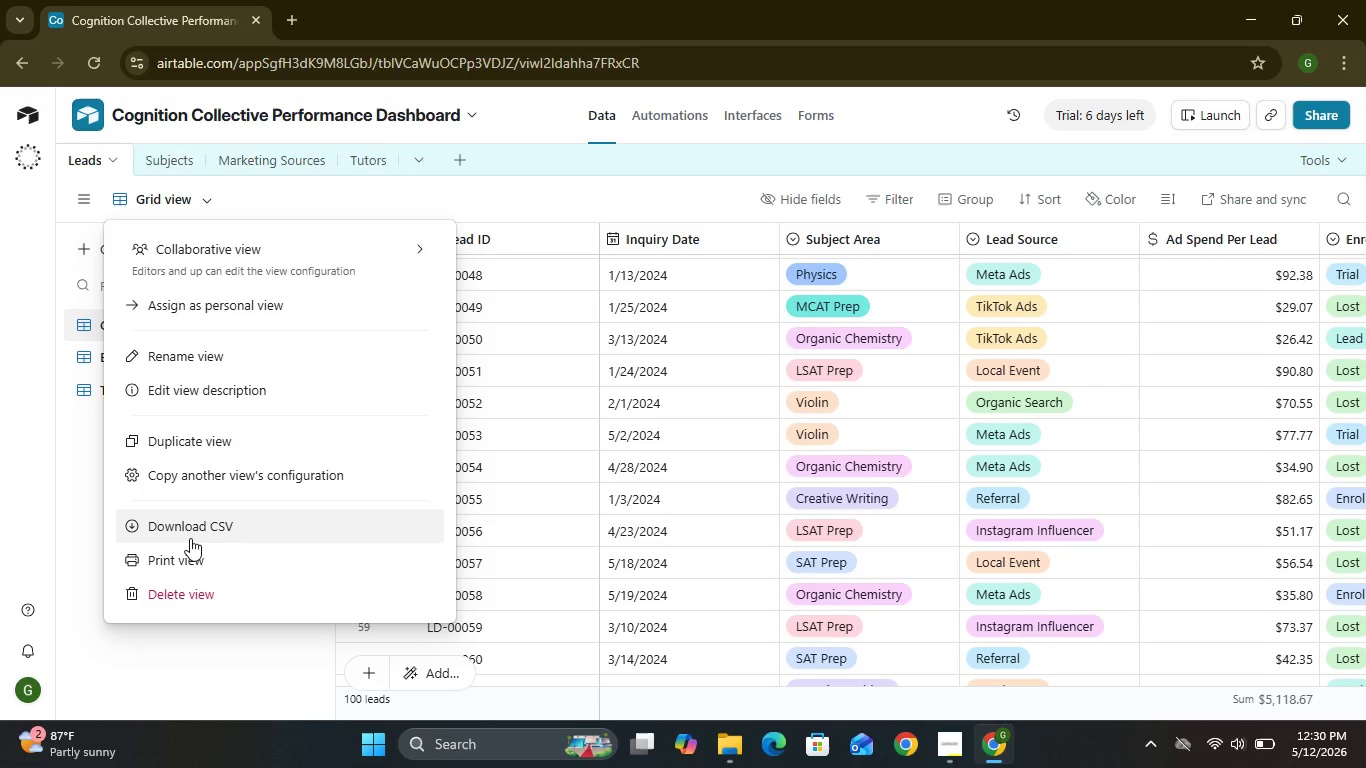 
wait(8.47)
 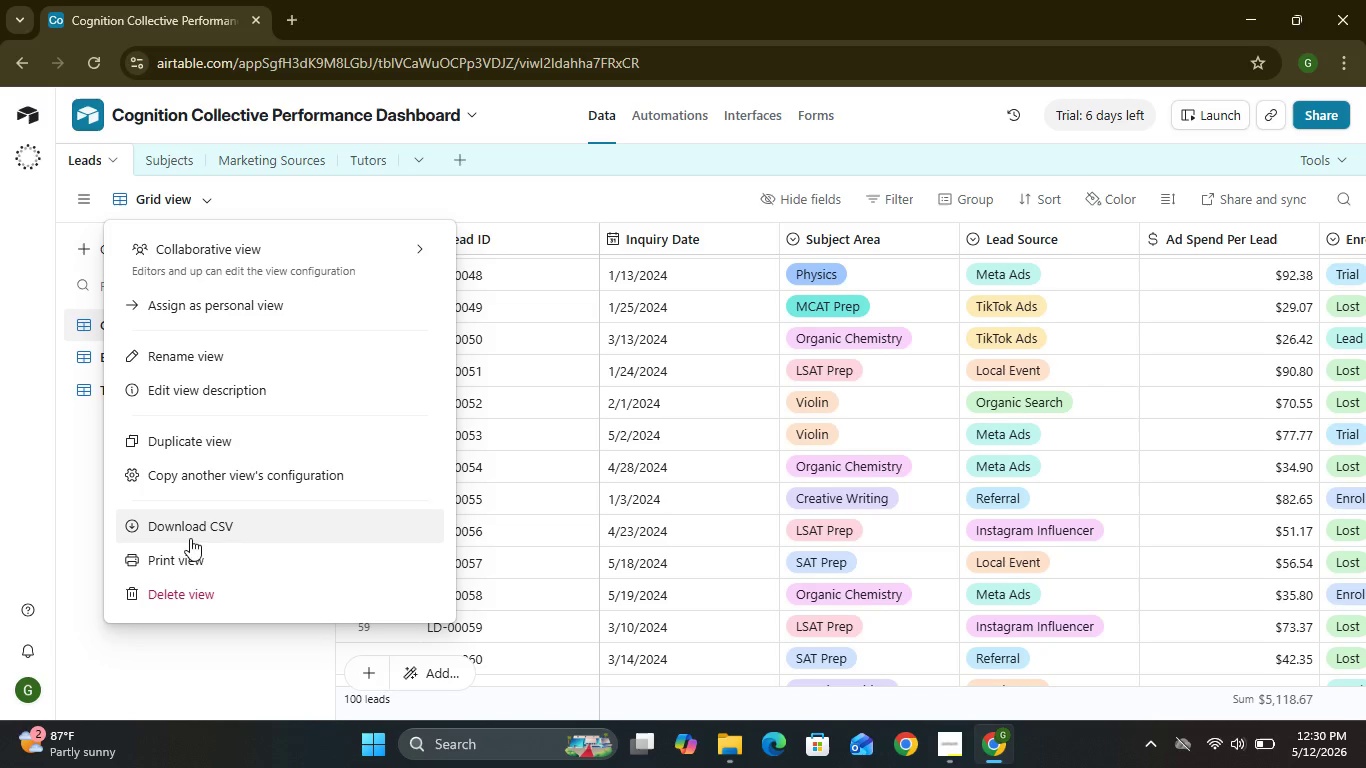 
left_click([193, 532])
 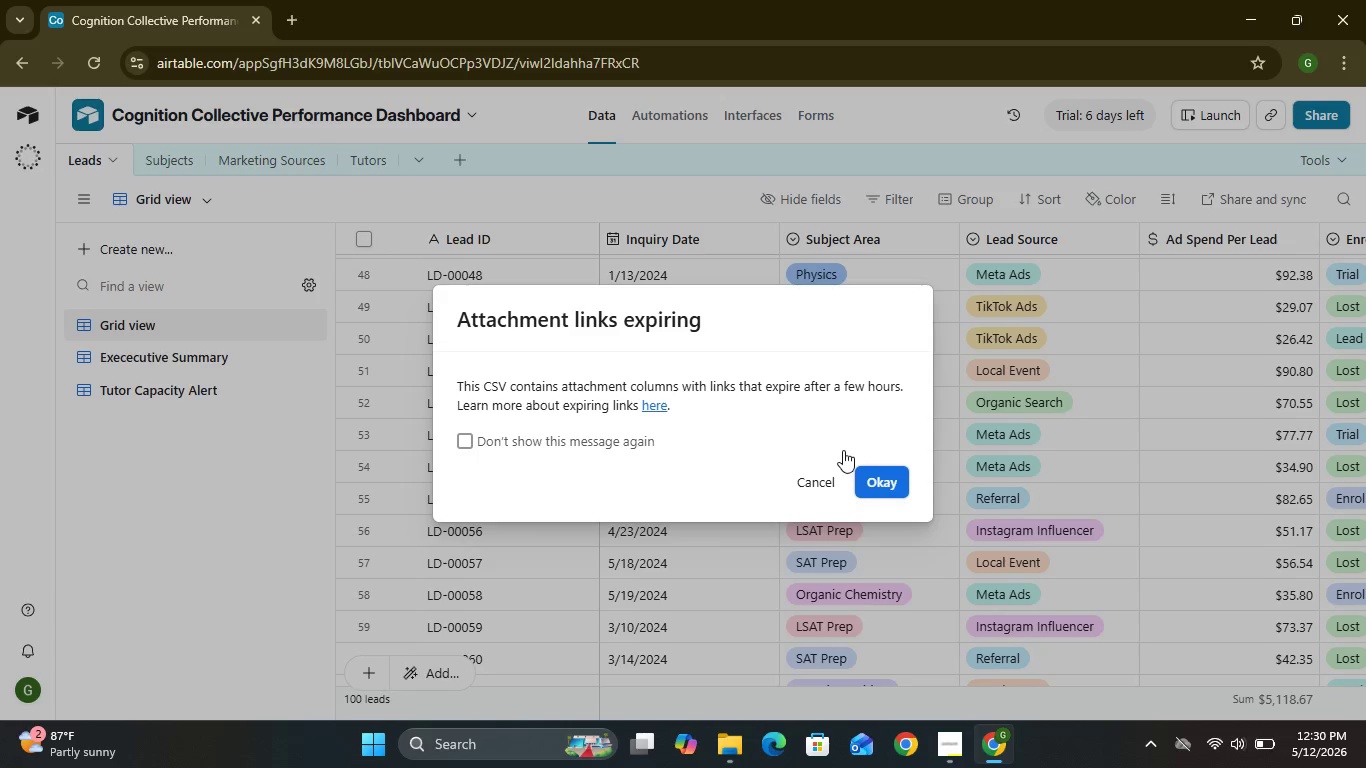 
wait(7.02)
 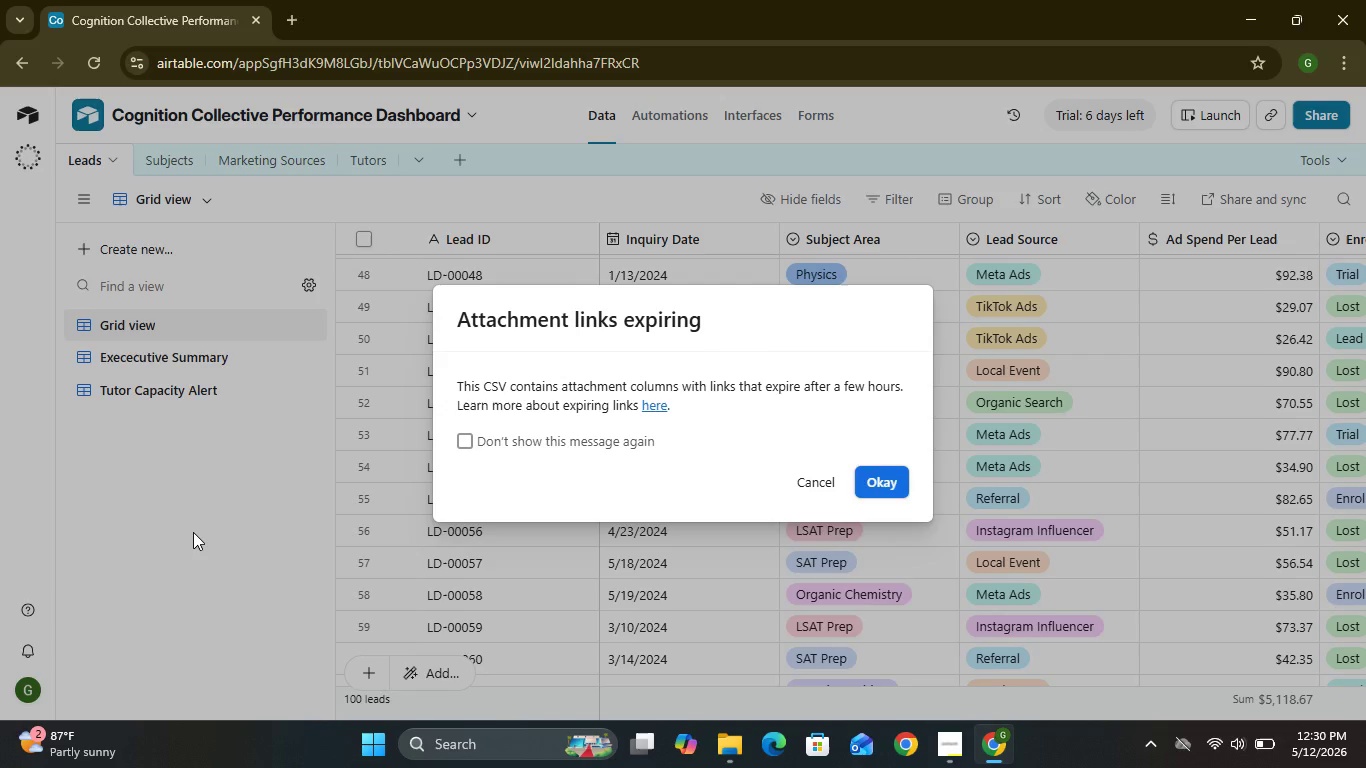 
left_click([879, 471])
 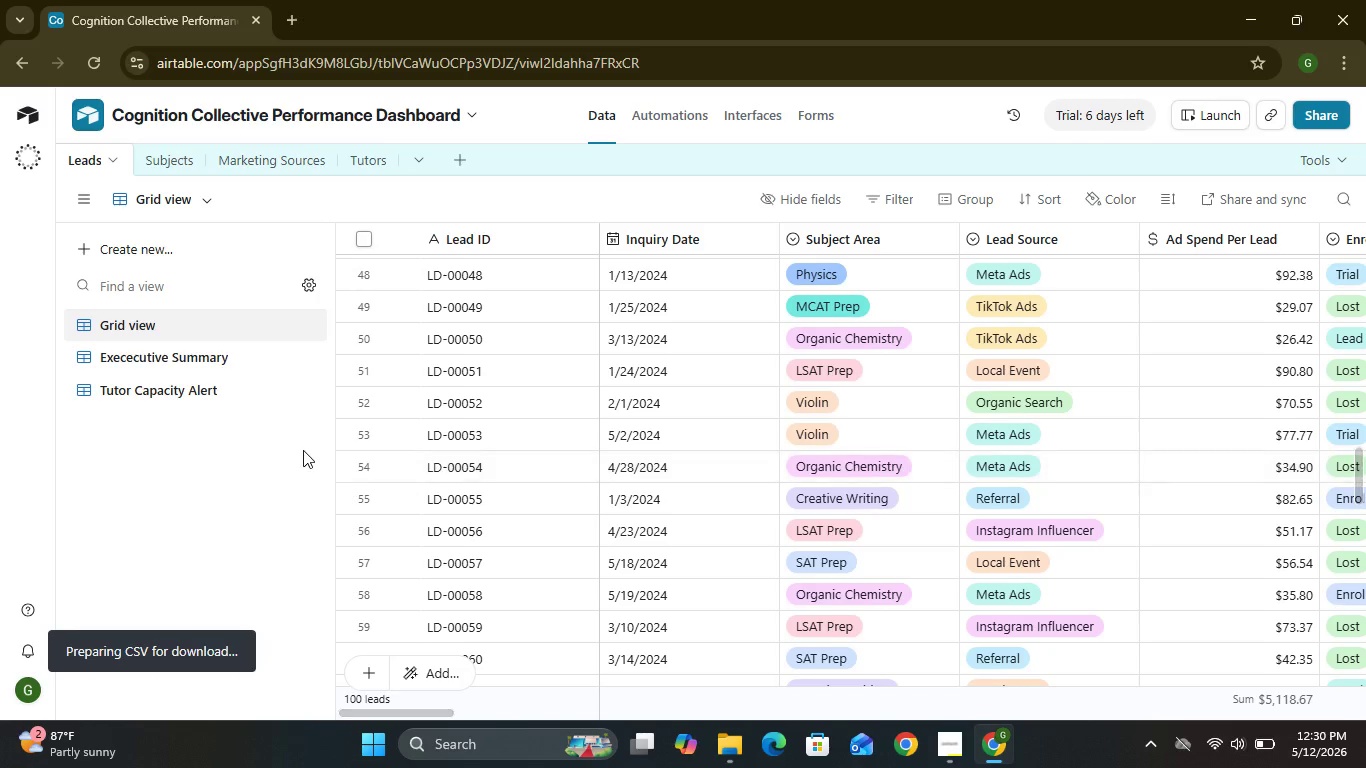 
mouse_move([246, 366])
 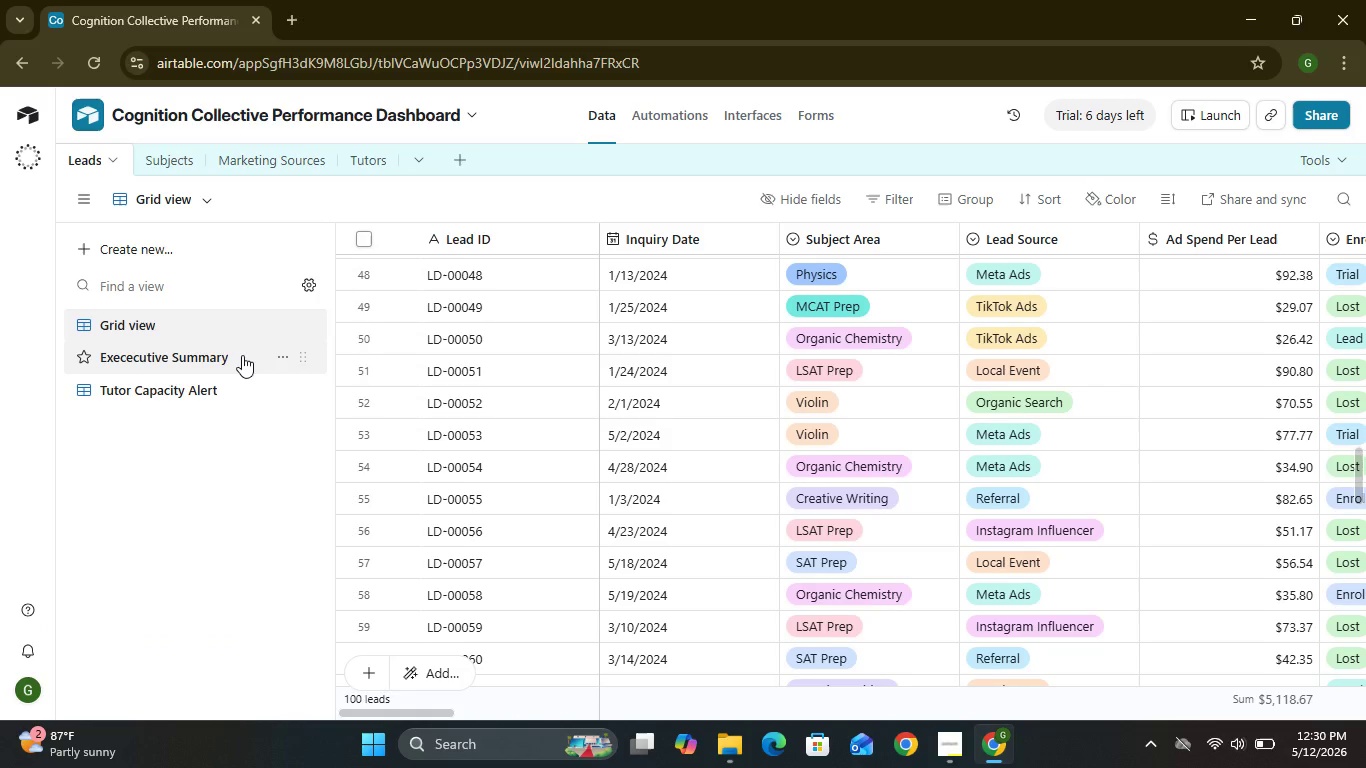 
left_click([242, 355])
 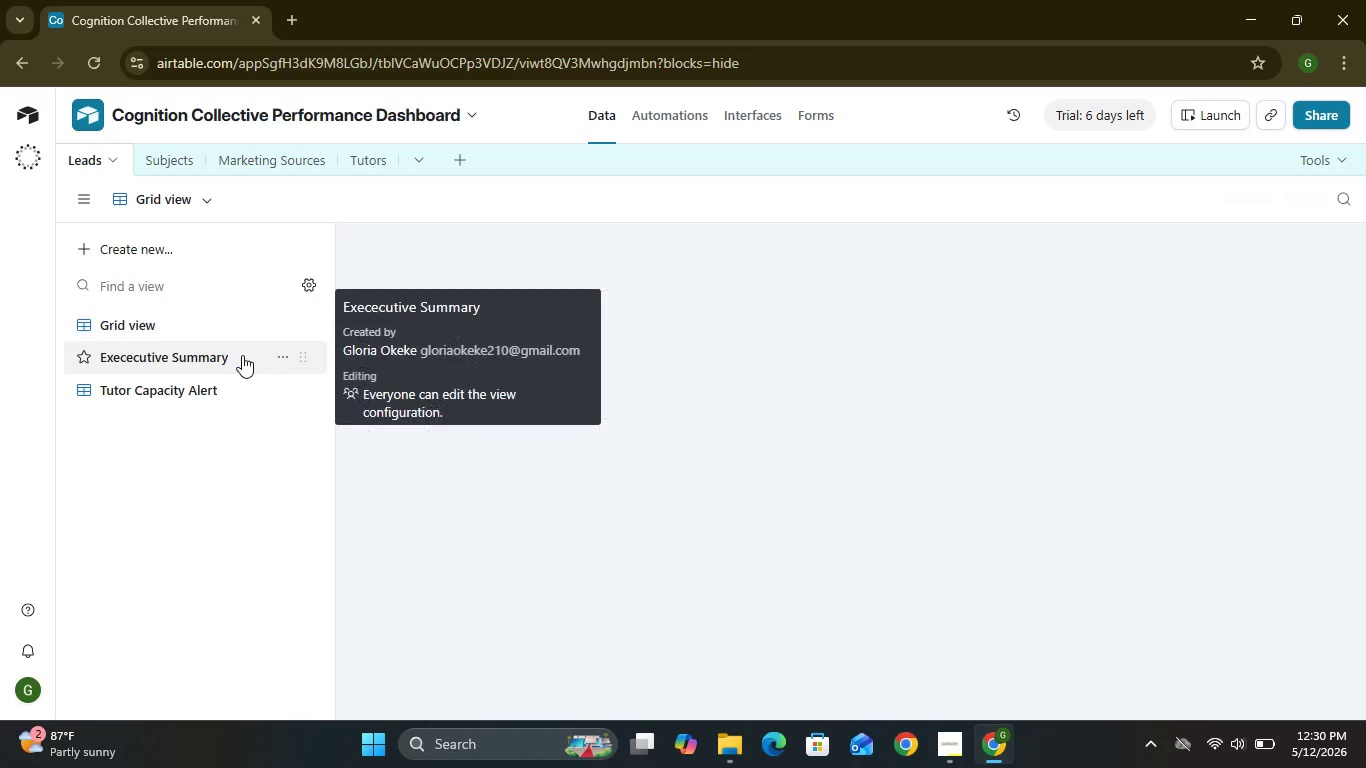 
mouse_move([229, 324])
 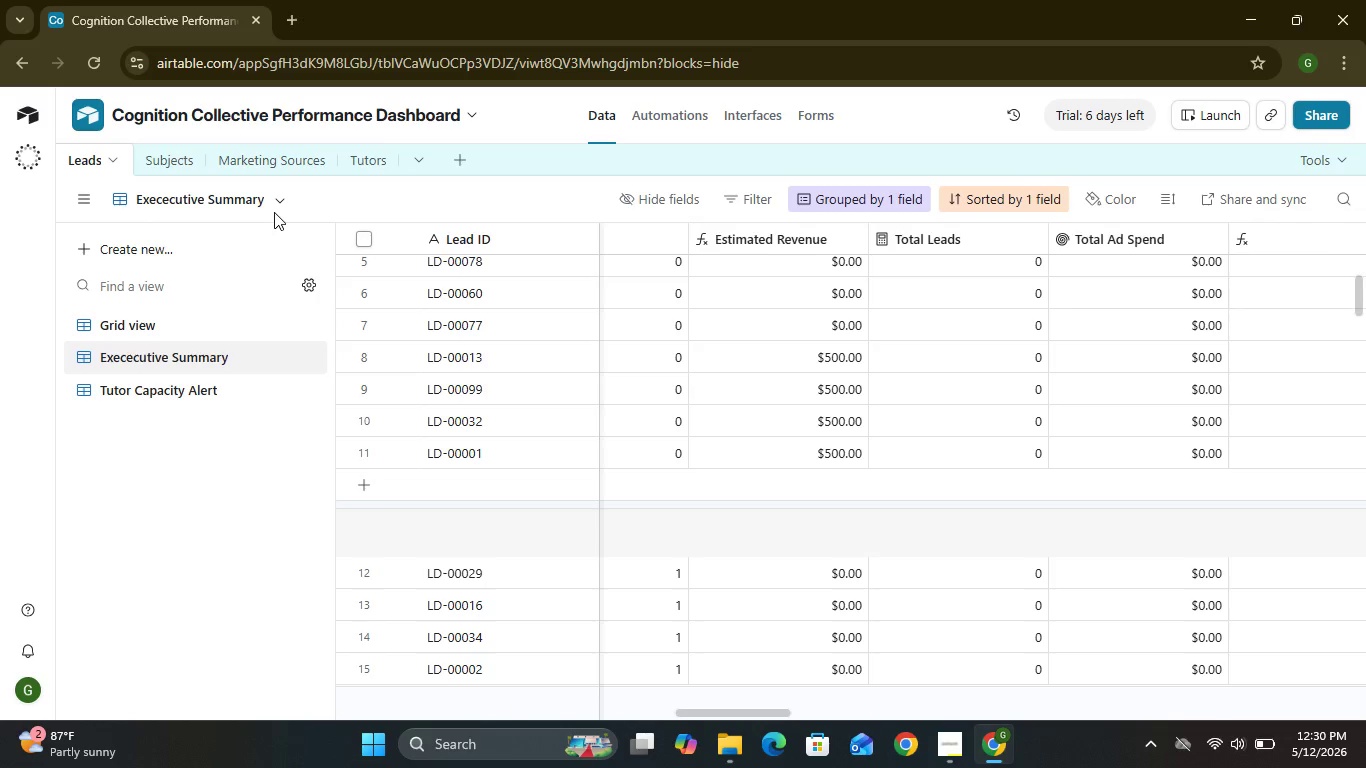 
left_click([280, 205])
 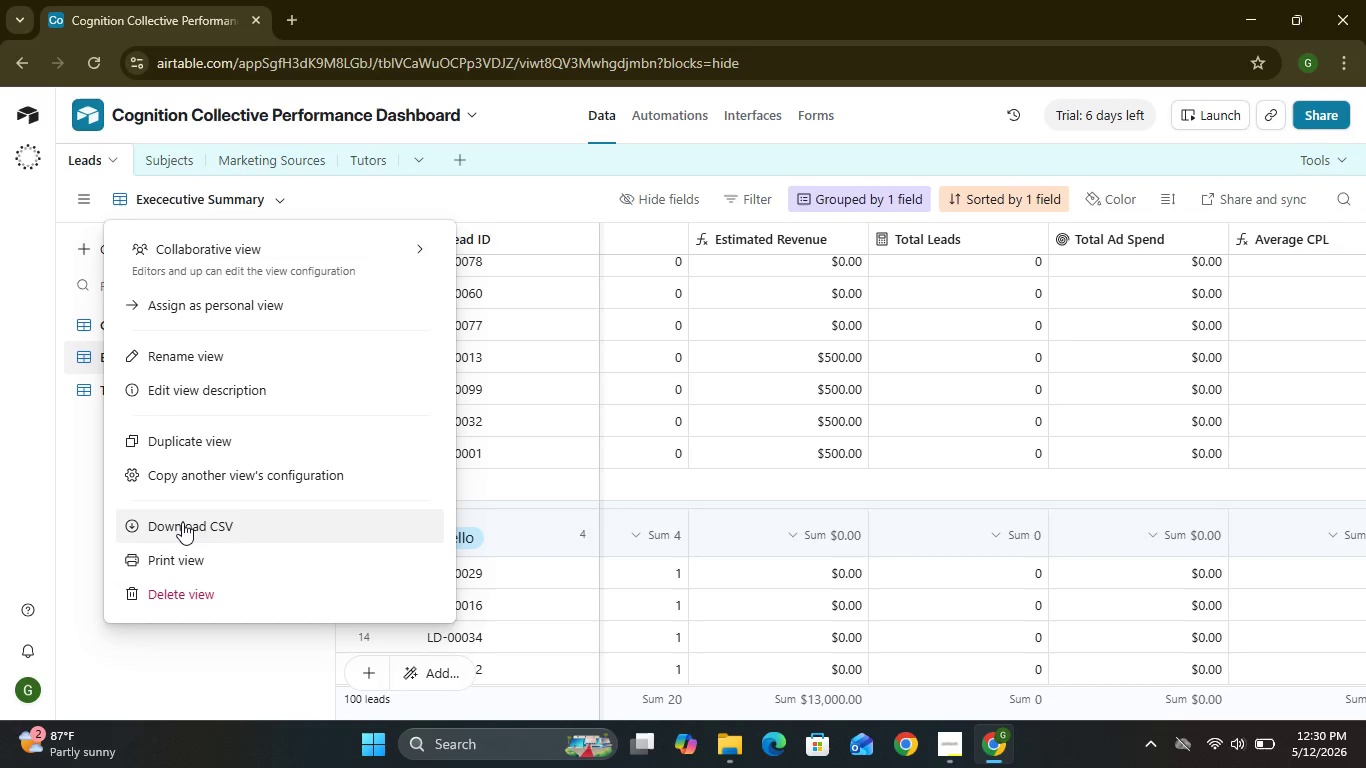 
left_click([182, 522])
 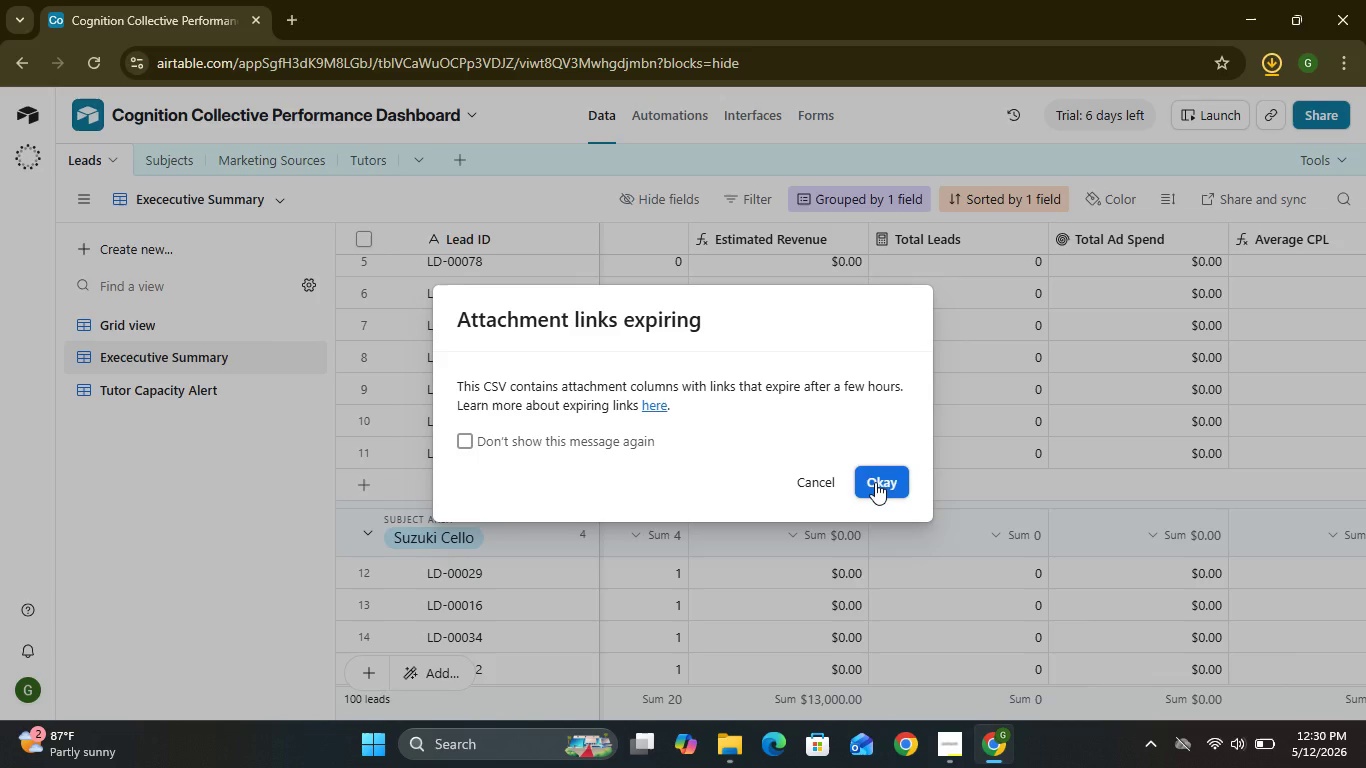 
wait(5.14)
 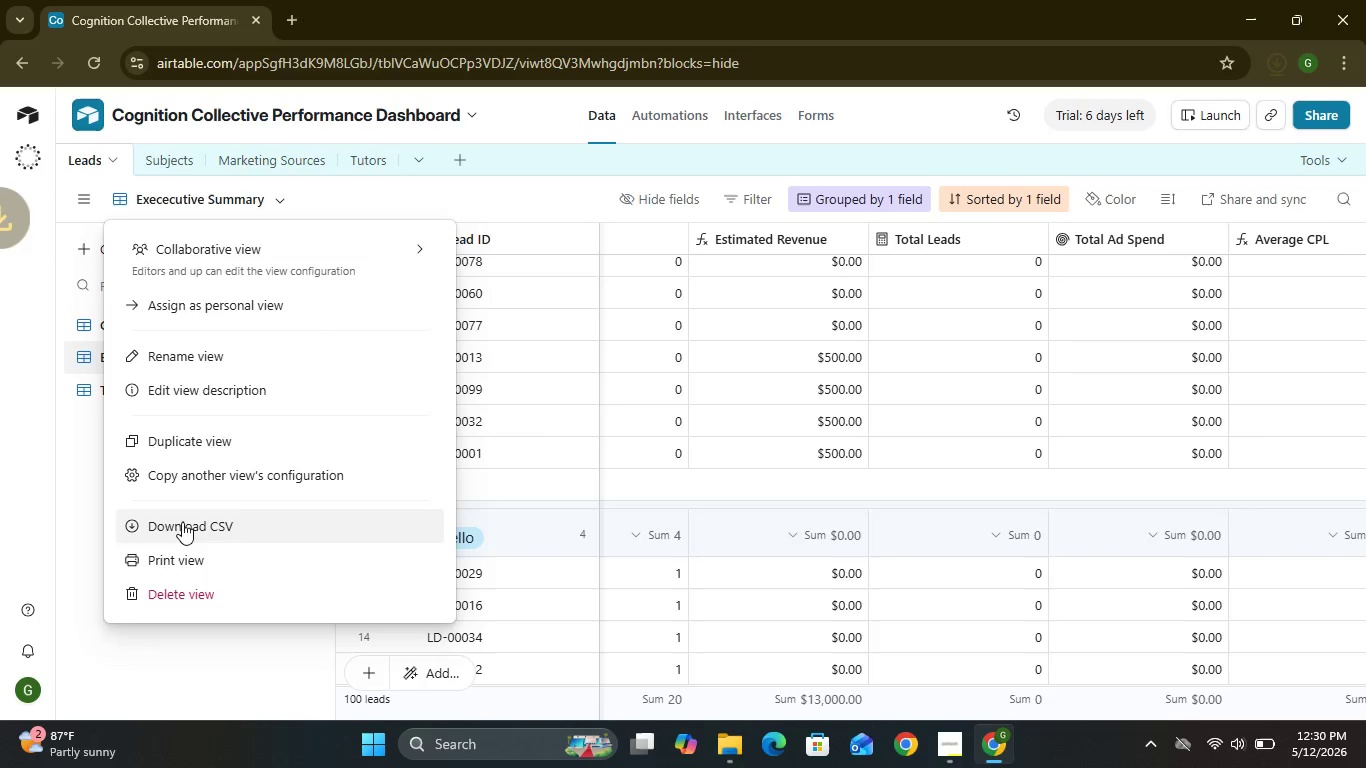 
left_click([875, 482])
 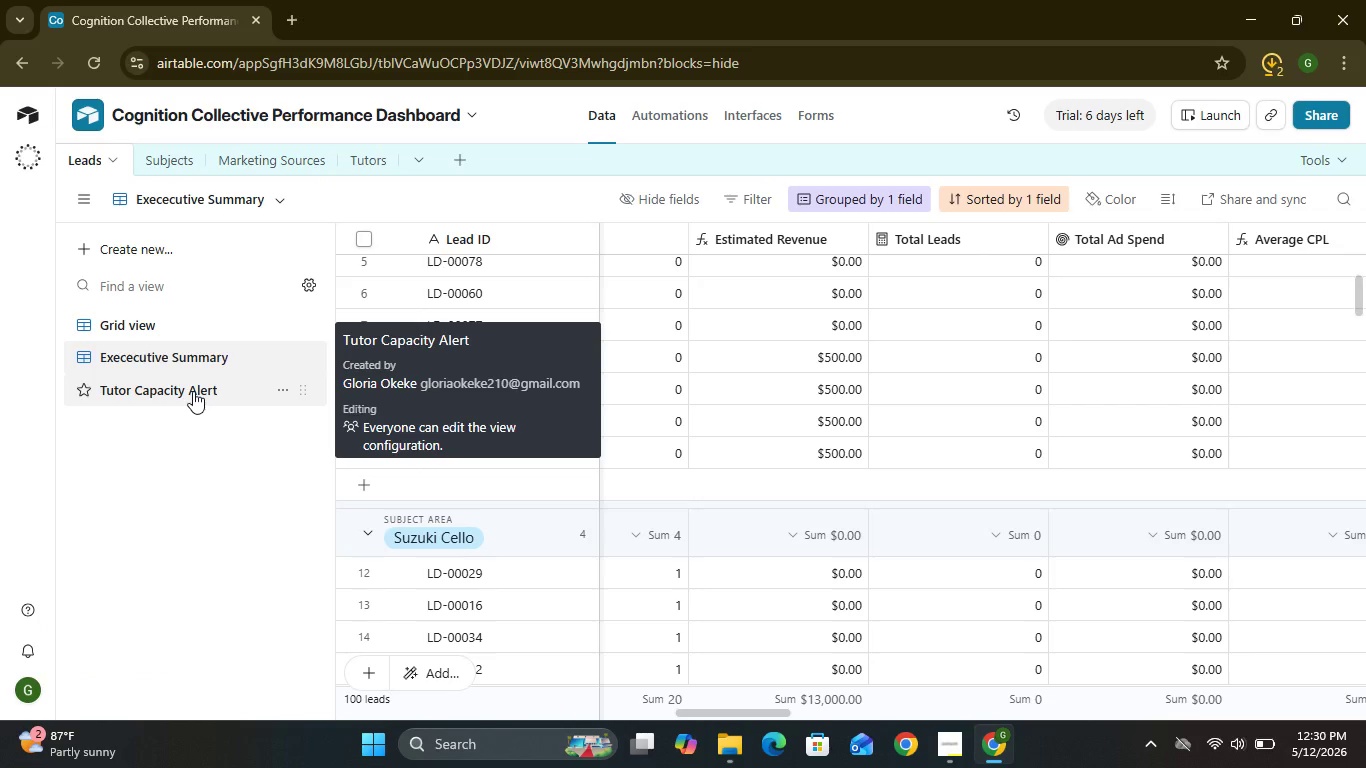 
wait(5.31)
 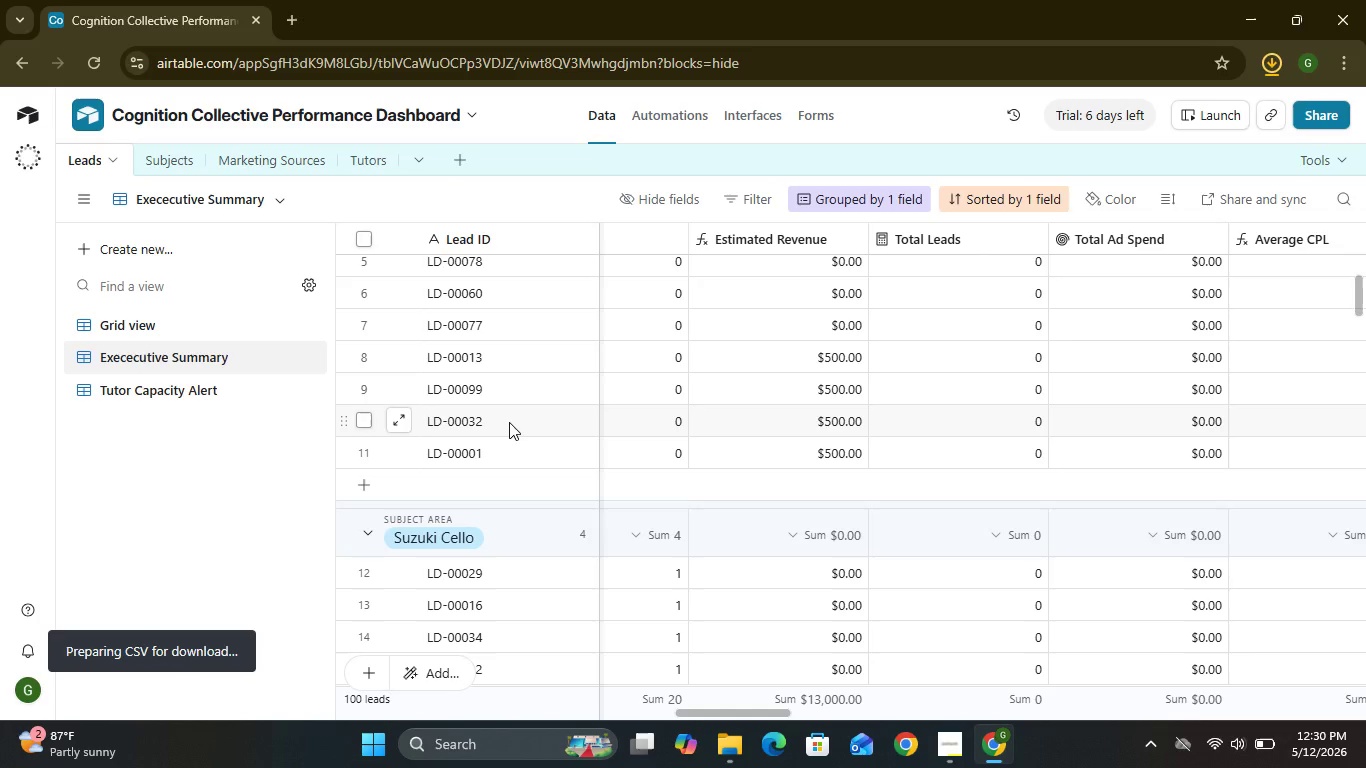 
left_click([193, 391])
 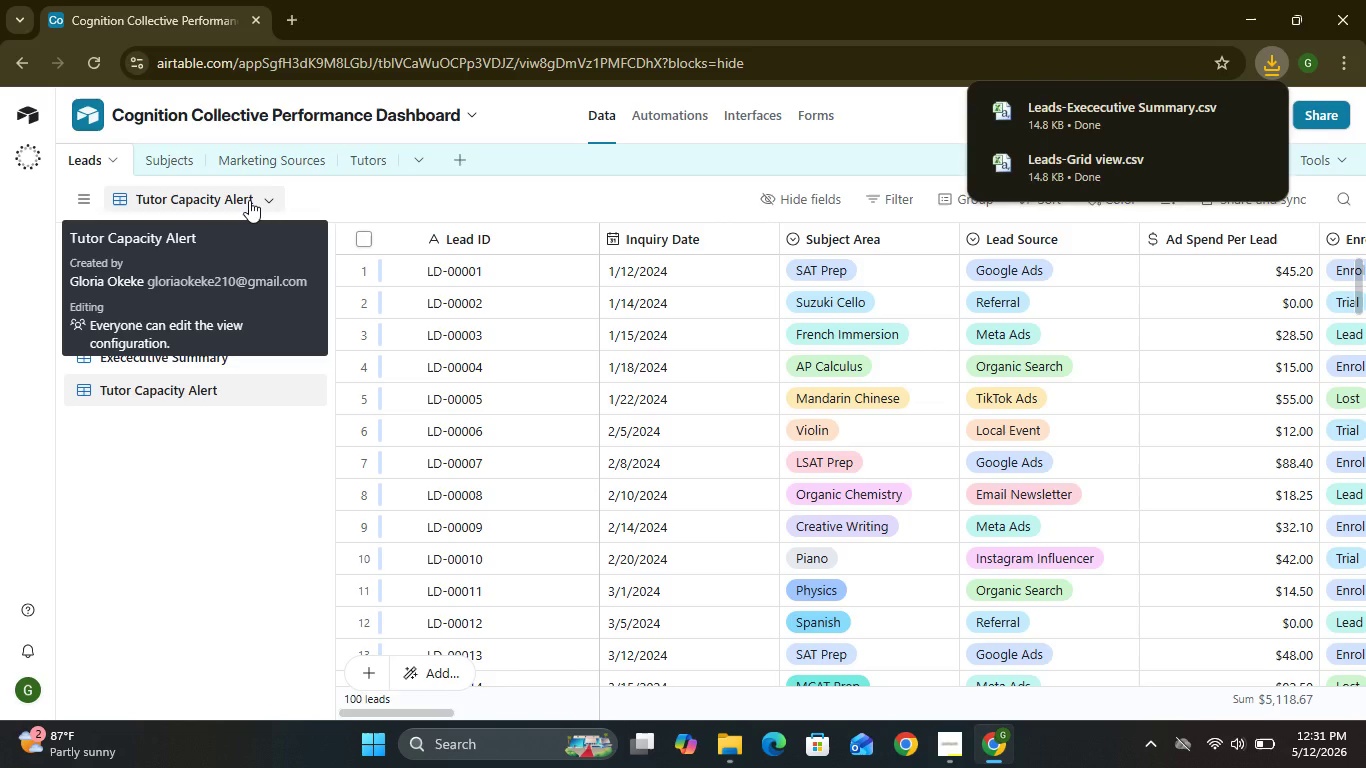 
wait(15.84)
 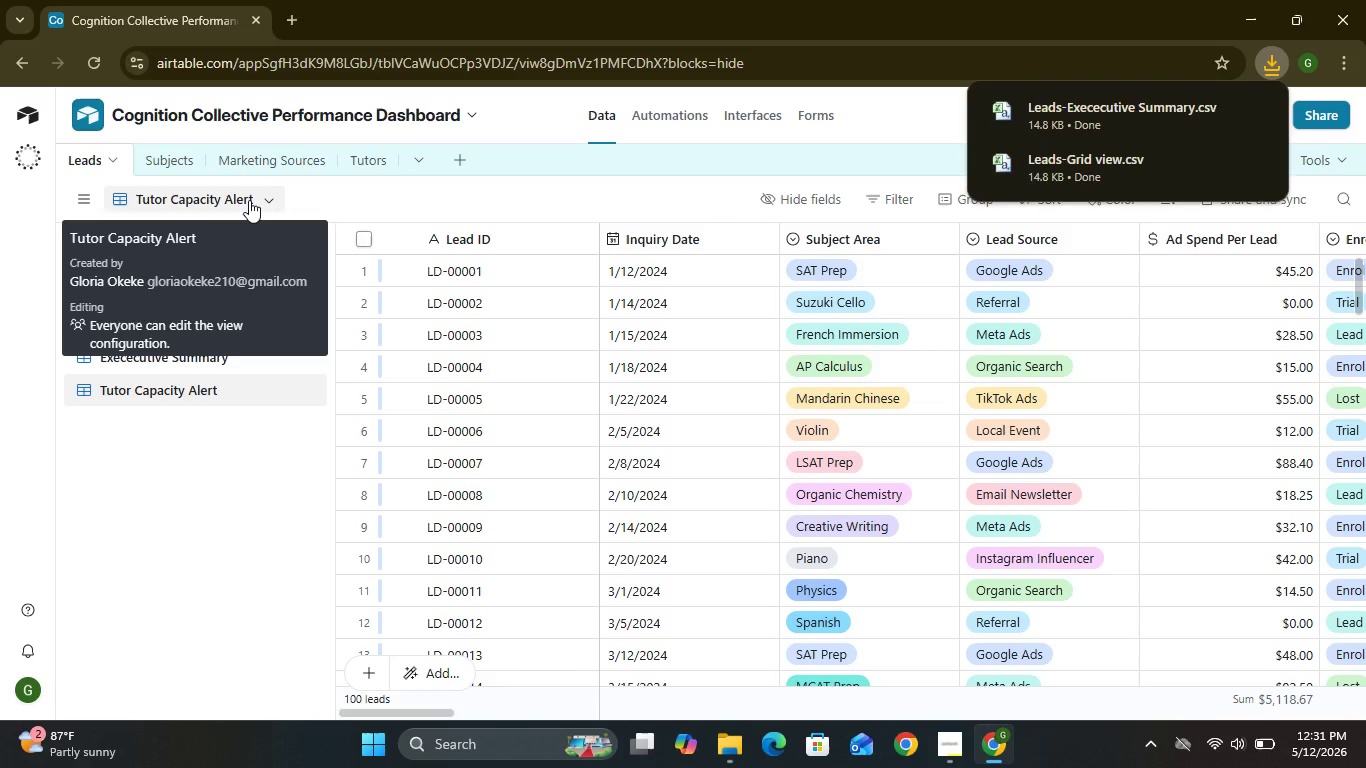 
left_click([269, 198])
 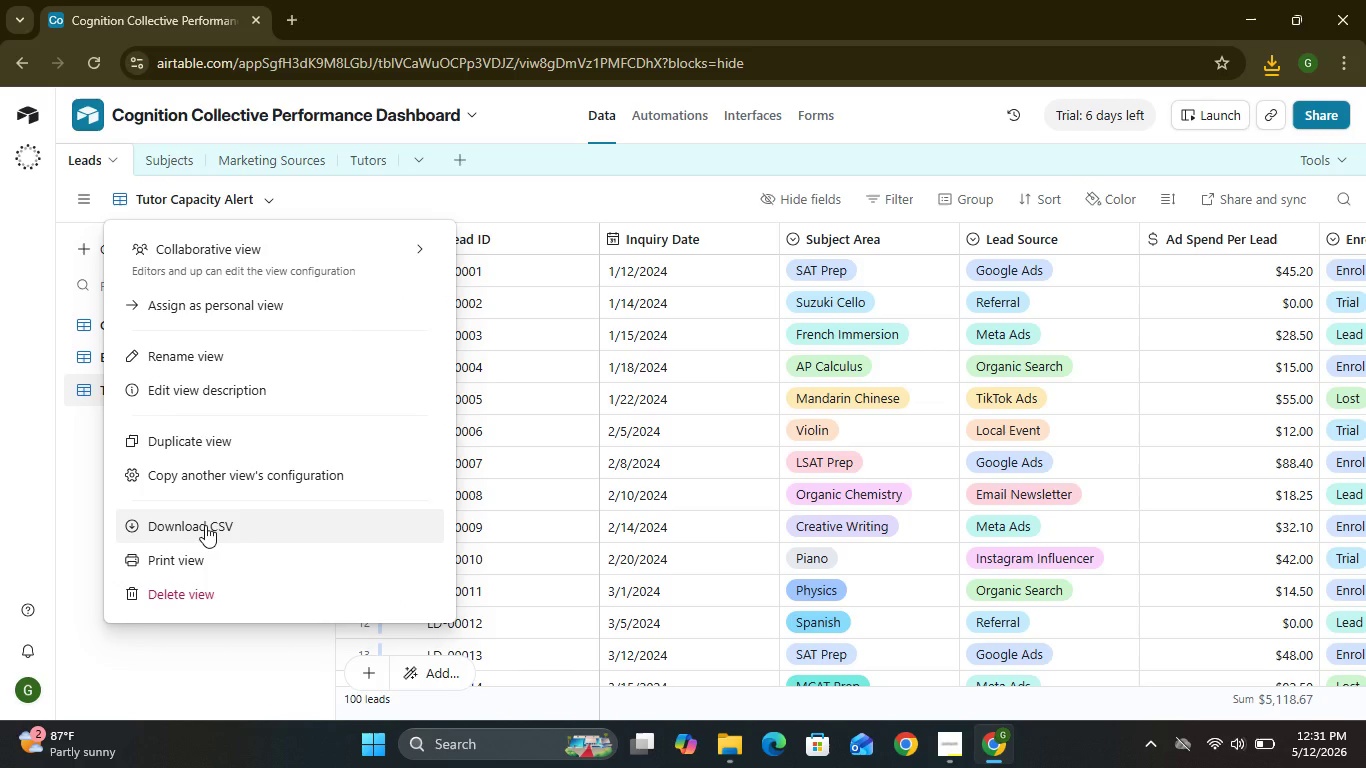 
left_click([205, 525])
 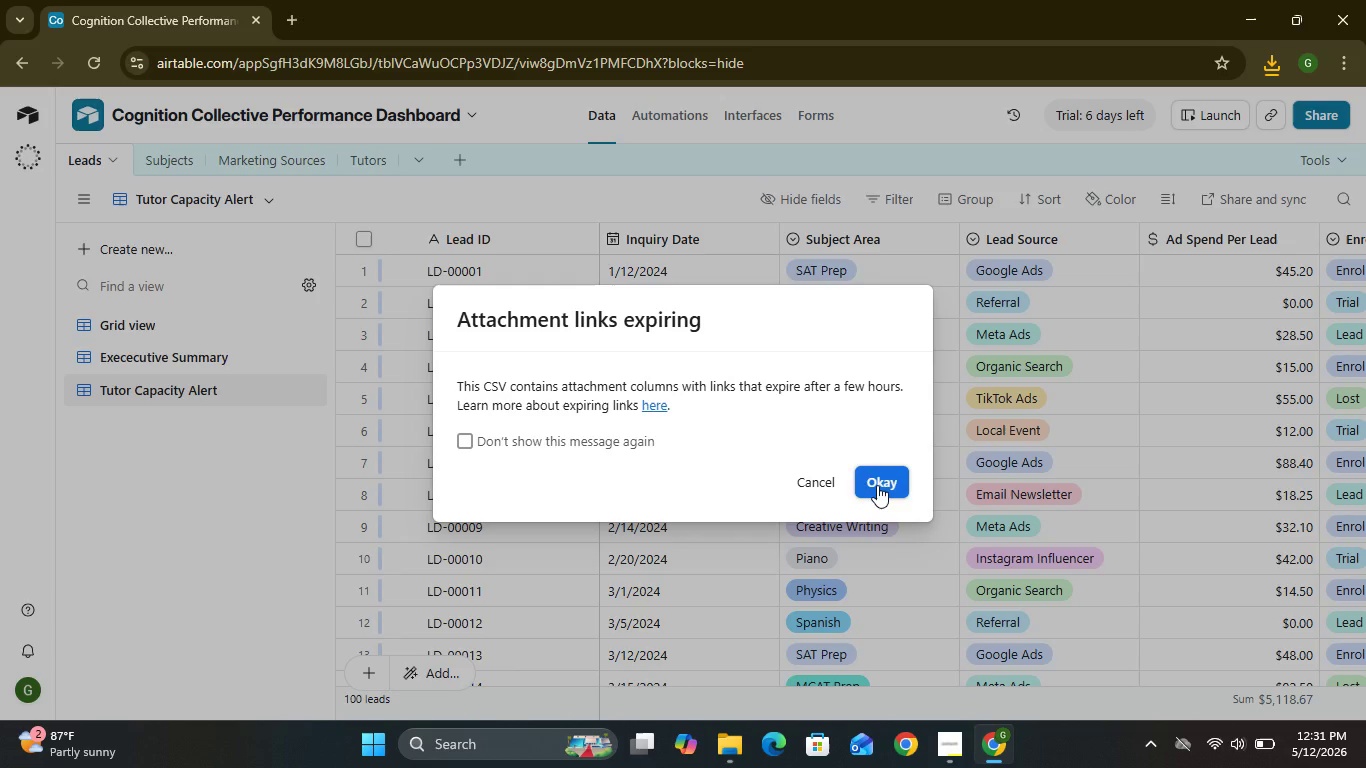 
wait(7.09)
 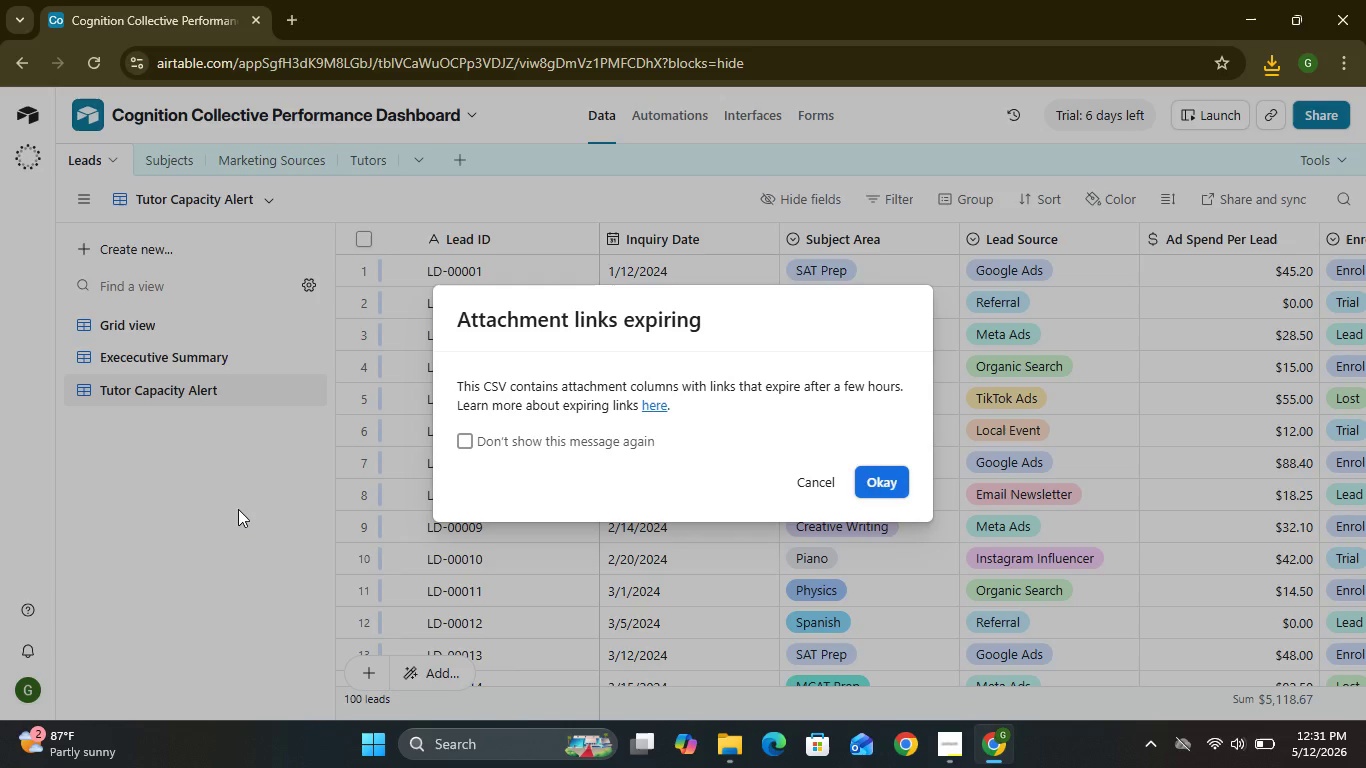 
left_click([877, 485])
 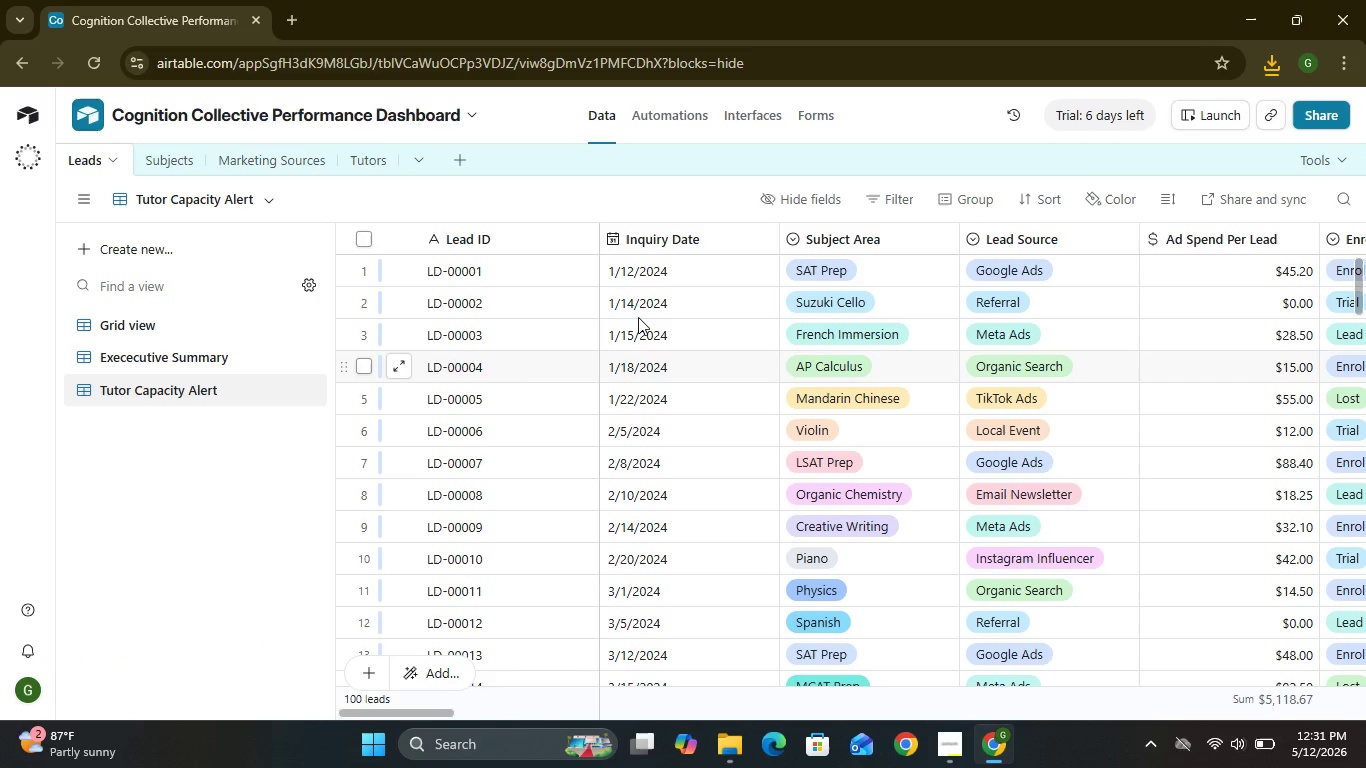 
wait(6.11)
 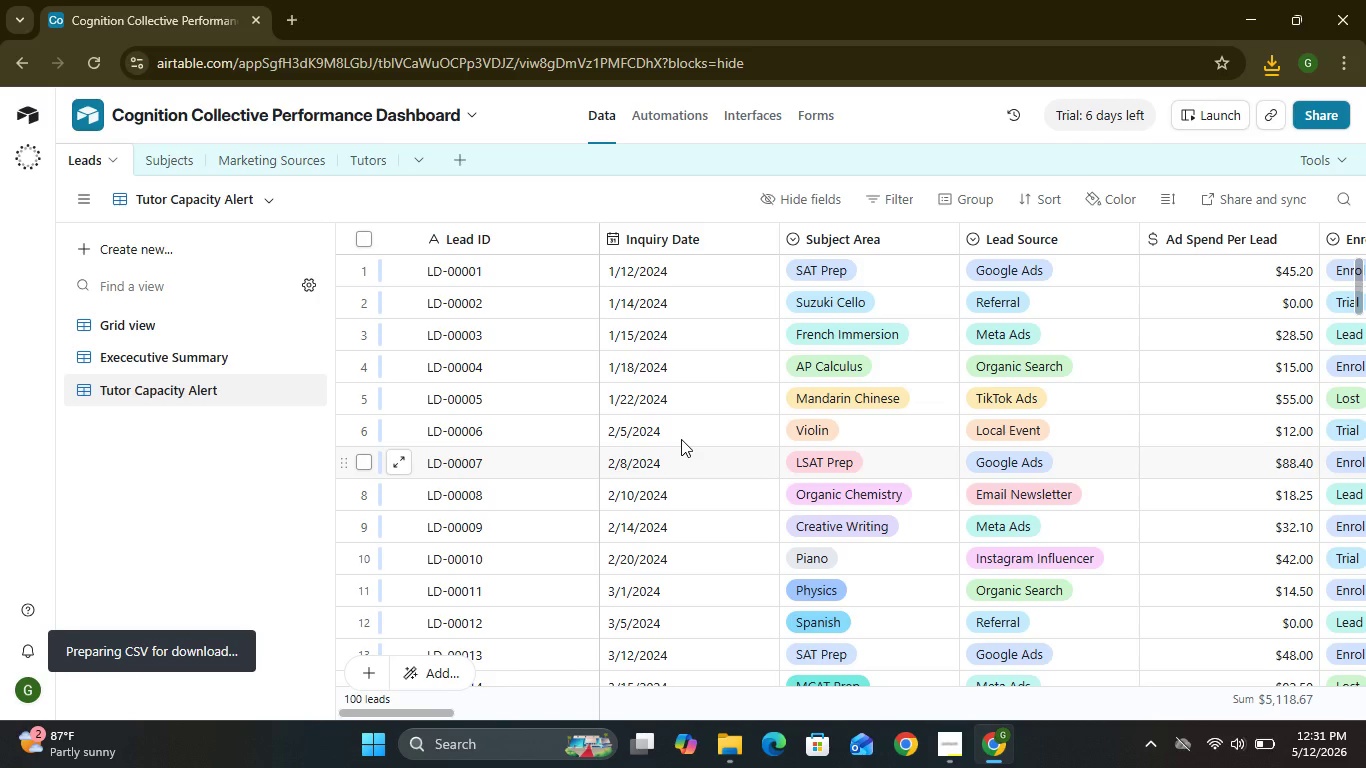 
left_click([289, 18])
 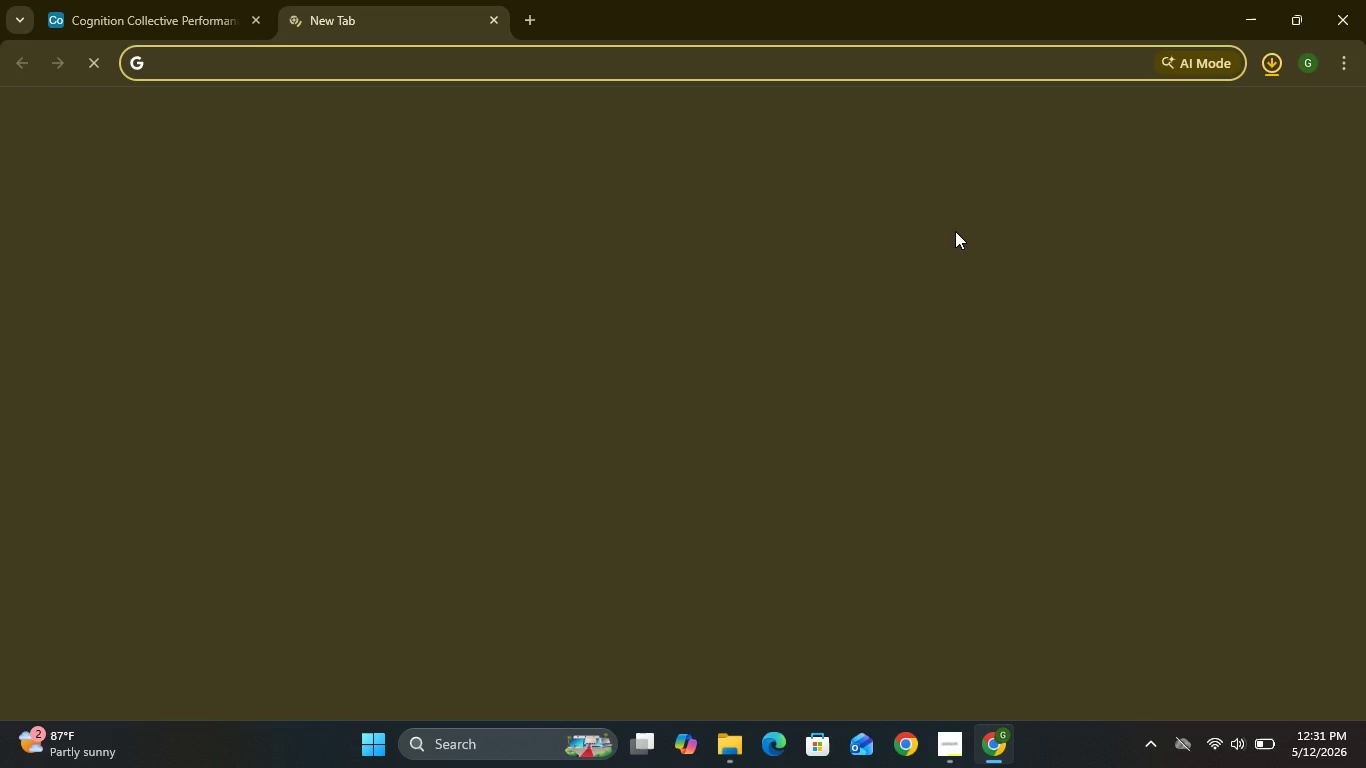 
wait(8.66)
 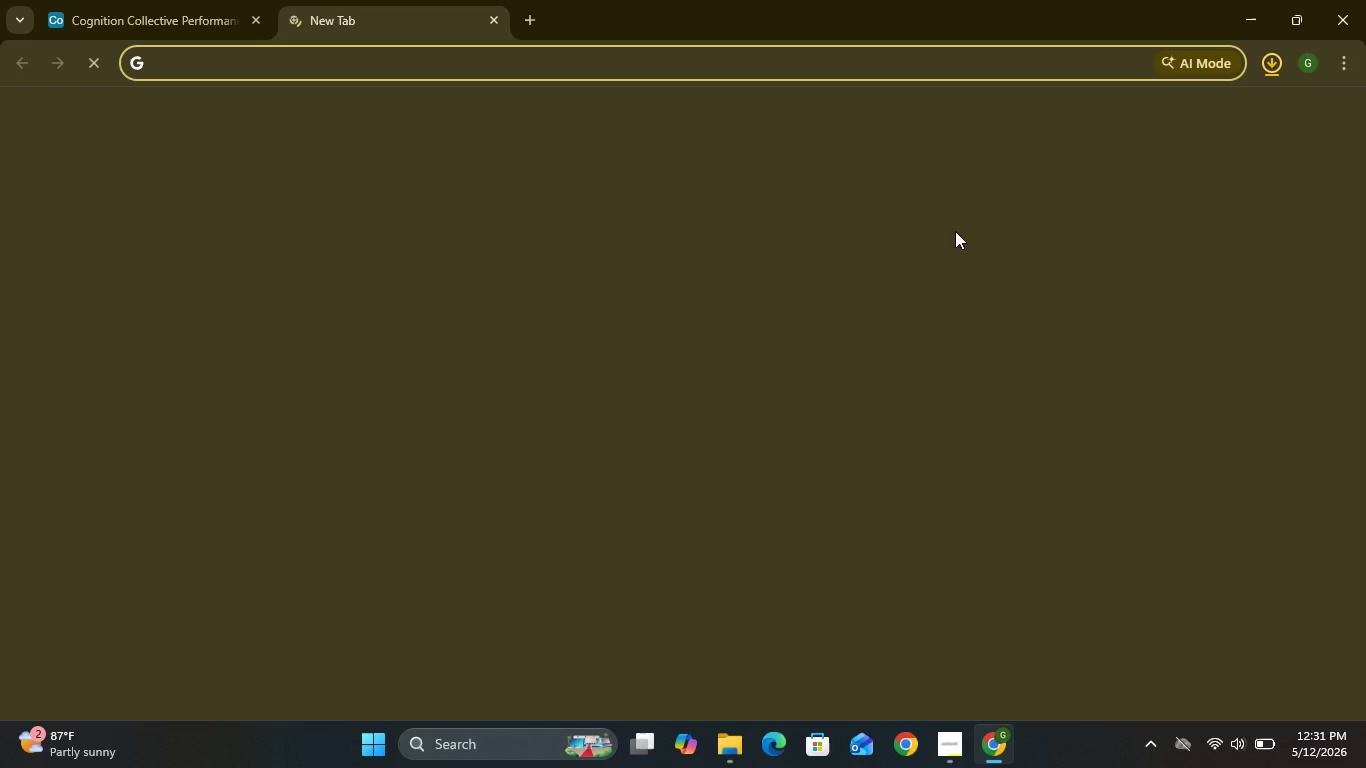 
left_click([595, 171])
 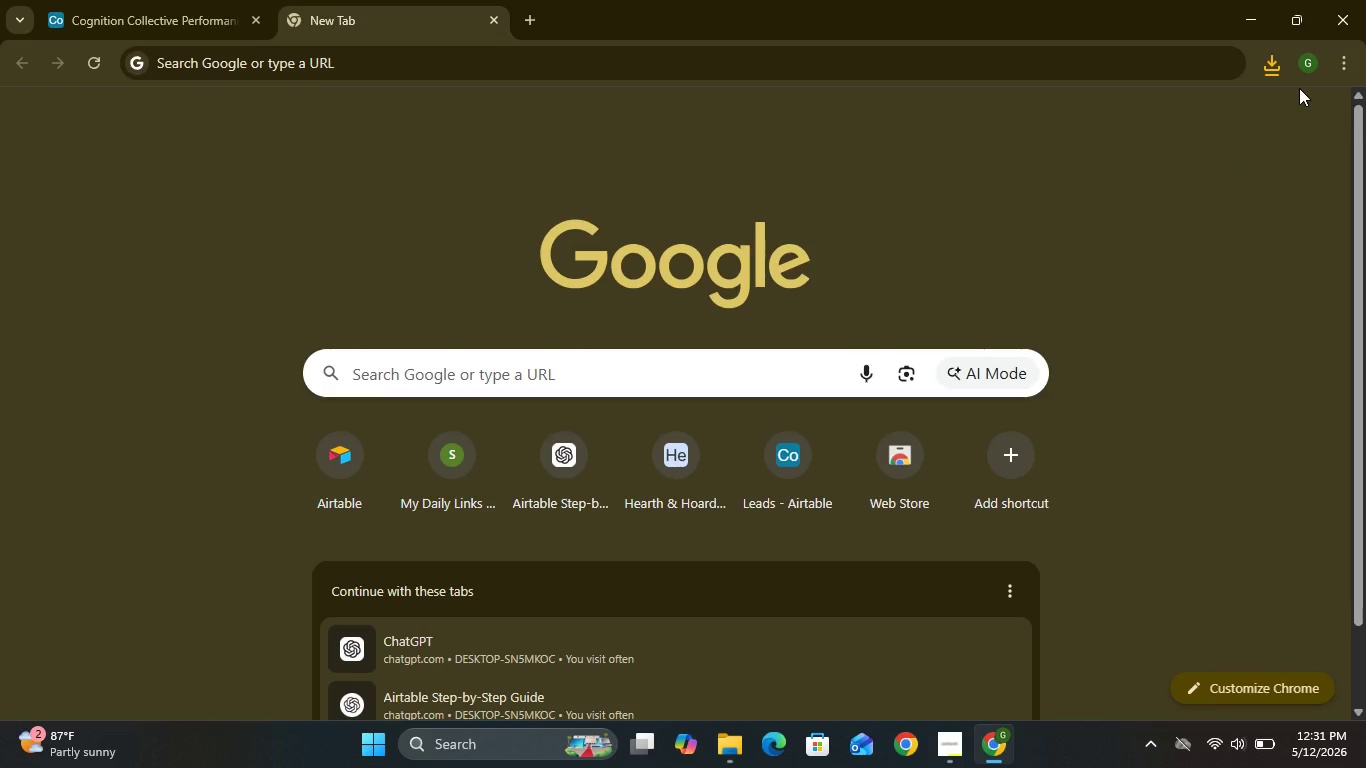 
left_click([1310, 75])
 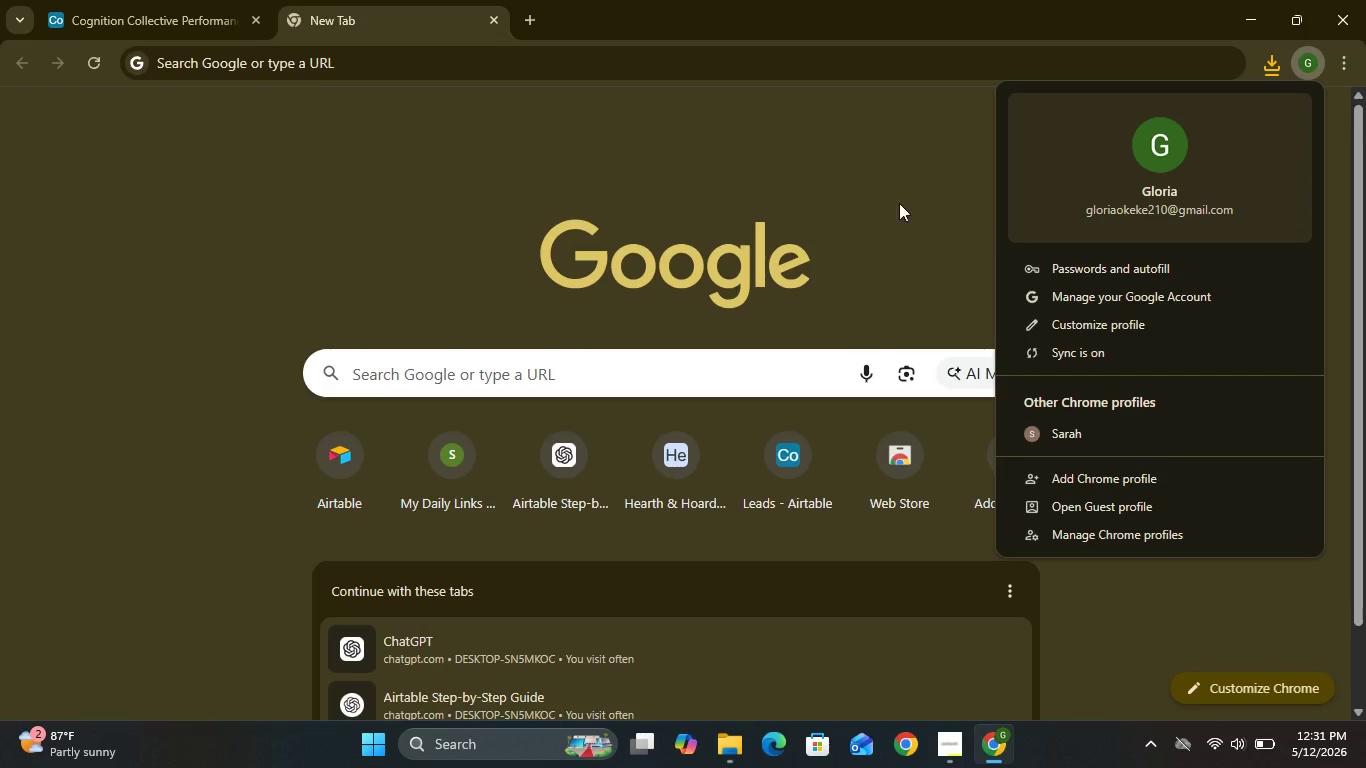 
left_click([887, 190])
 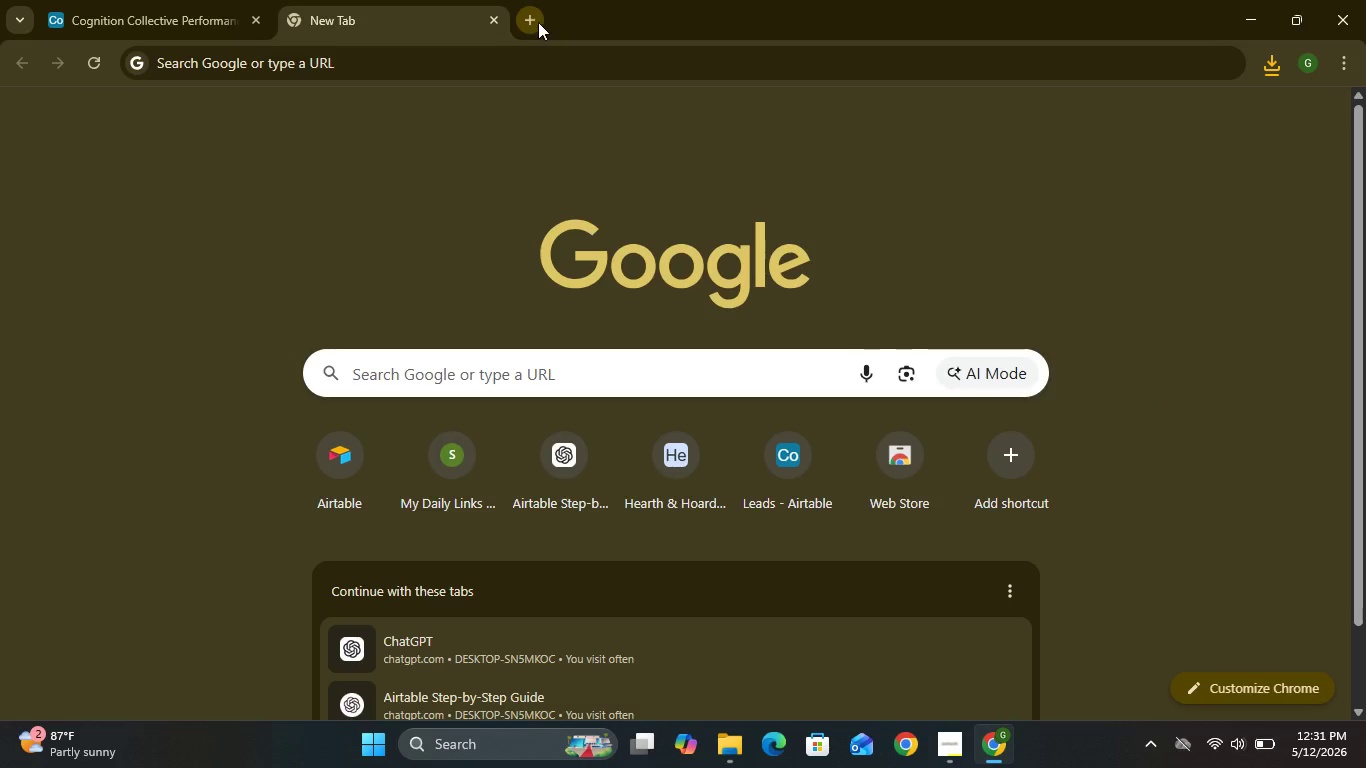 
left_click([537, 21])
 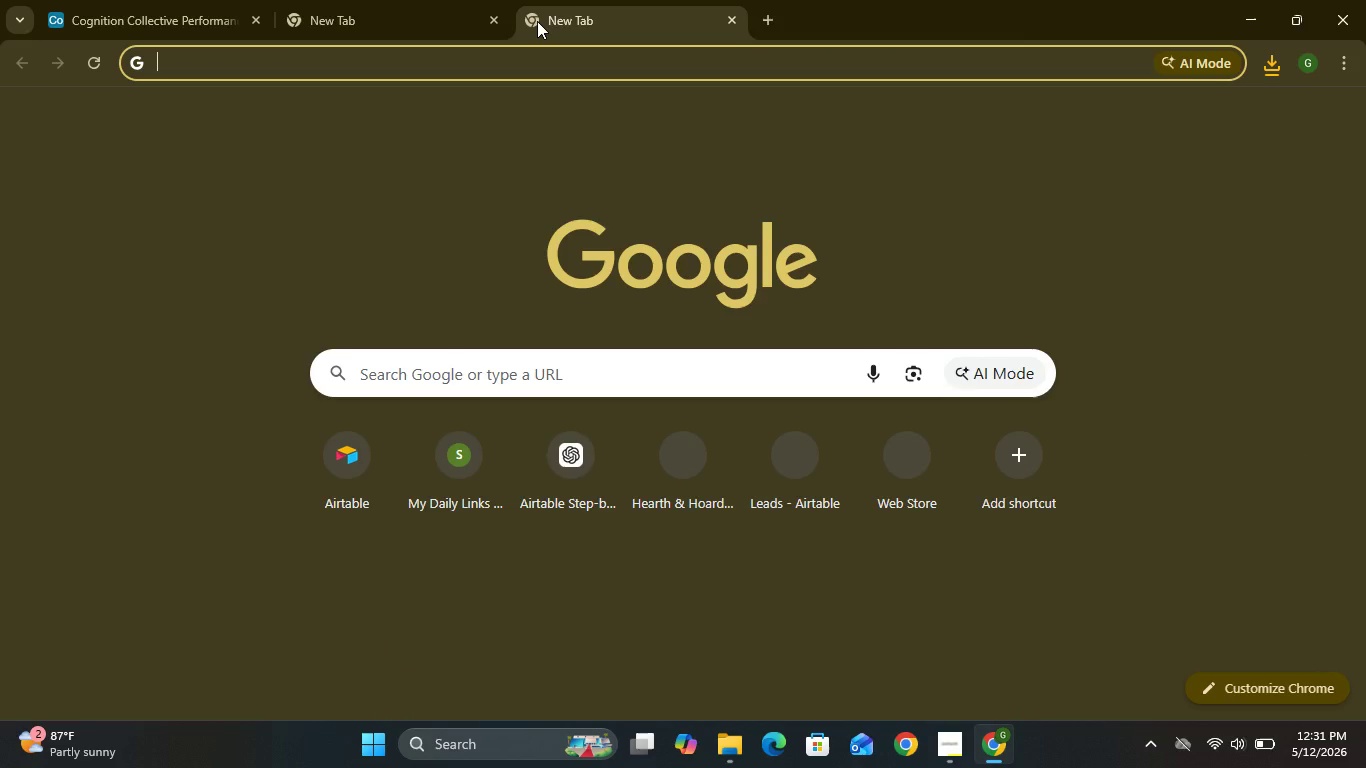 
wait(5.31)
 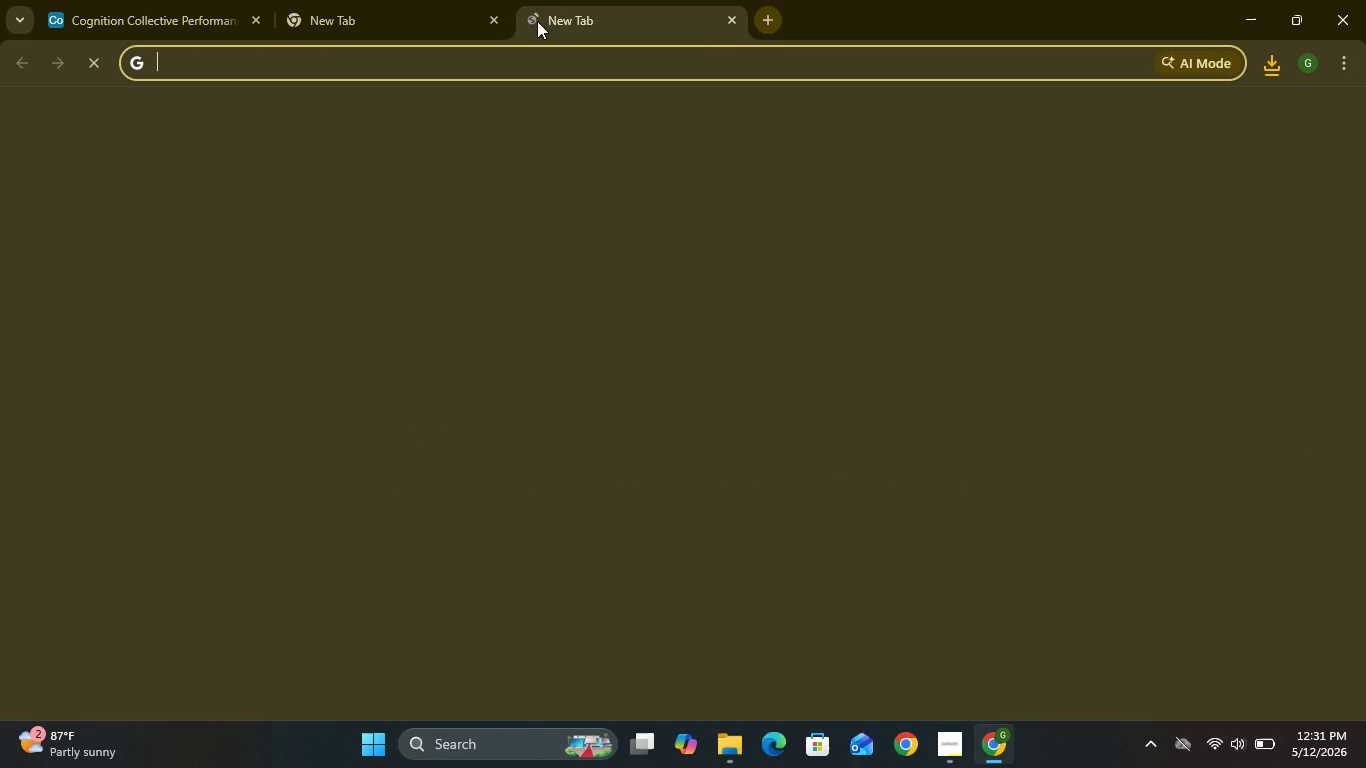 
left_click([733, 20])
 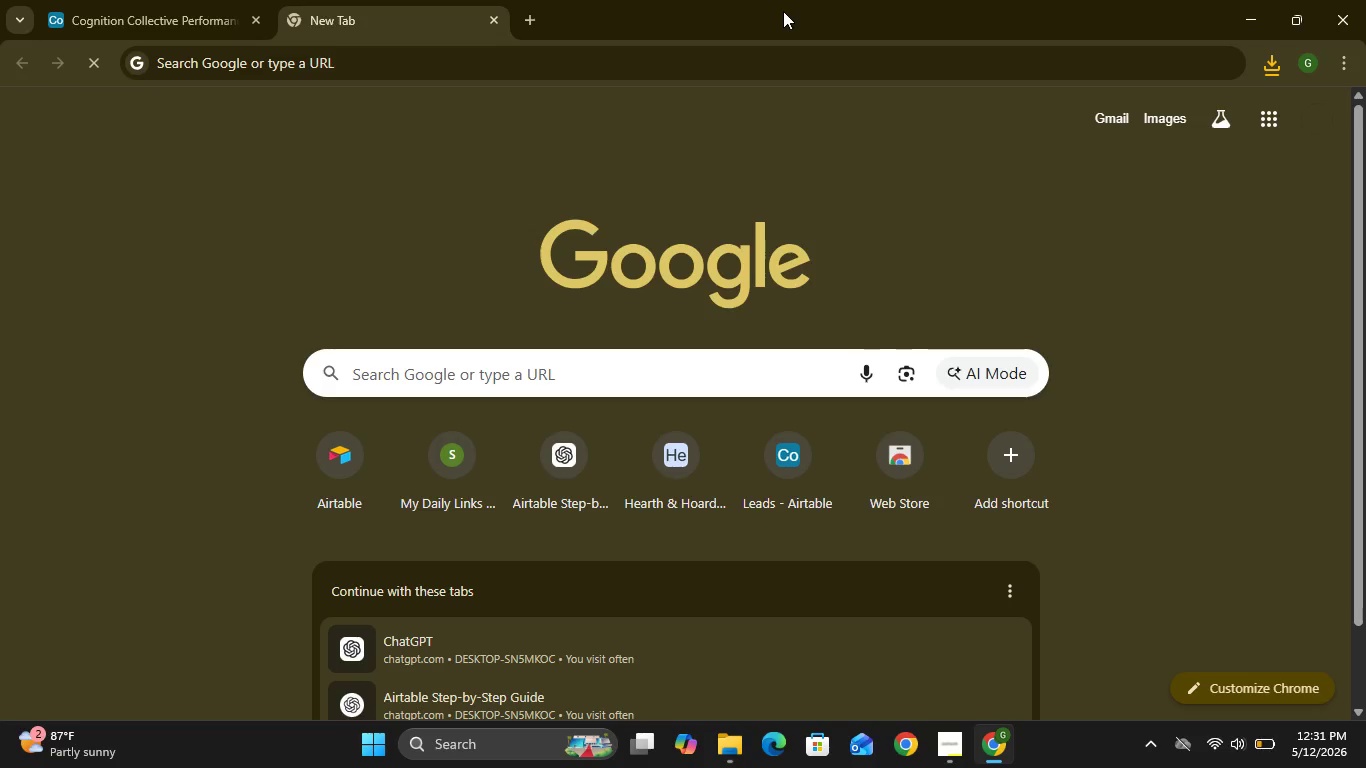 
wait(6.88)
 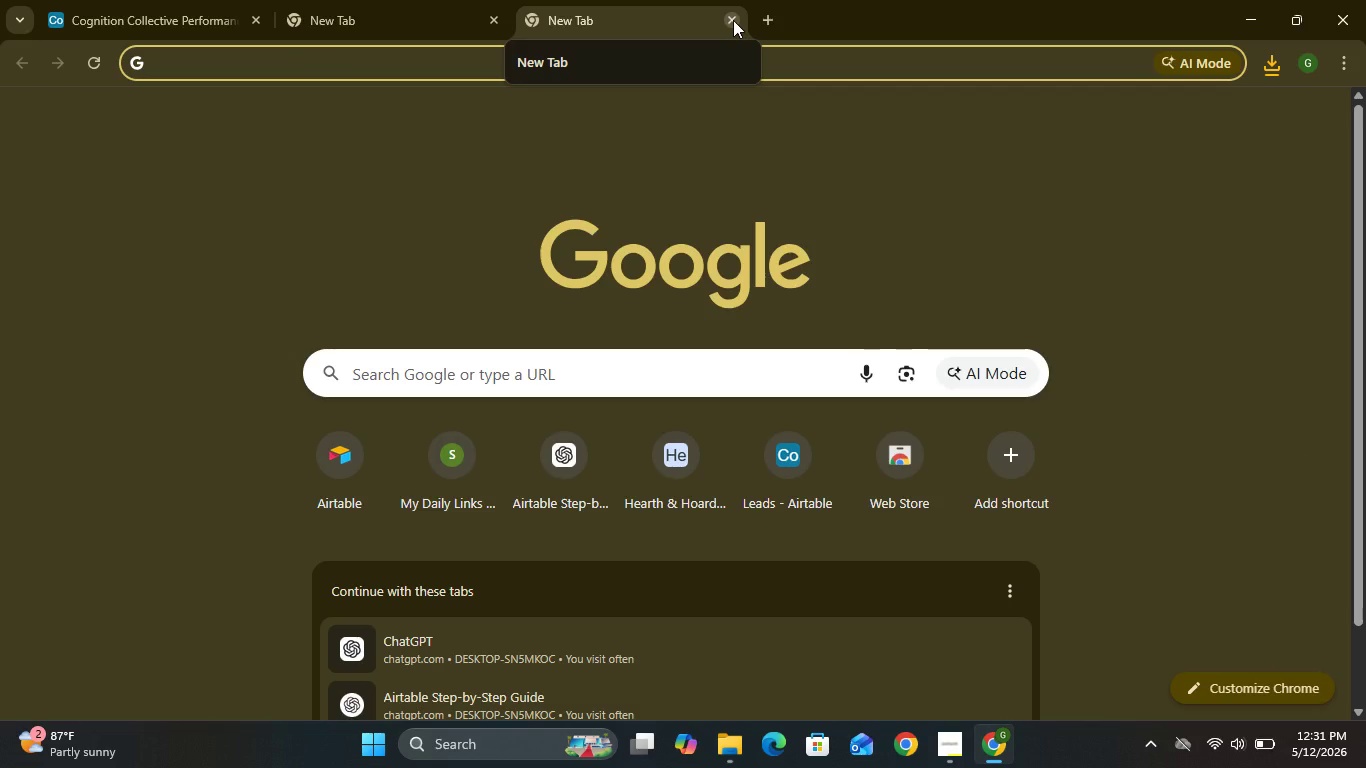 
left_click([1261, 115])
 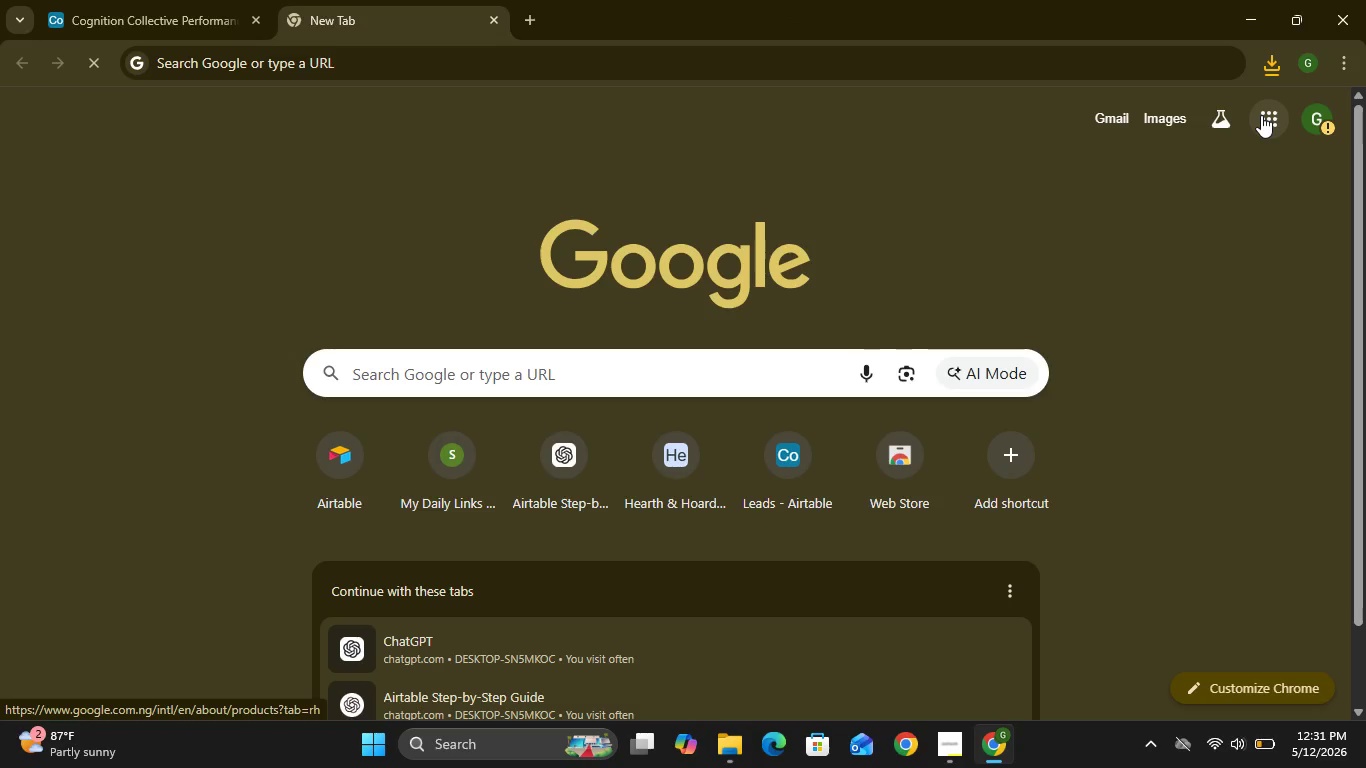 
mouse_move([1180, 111])
 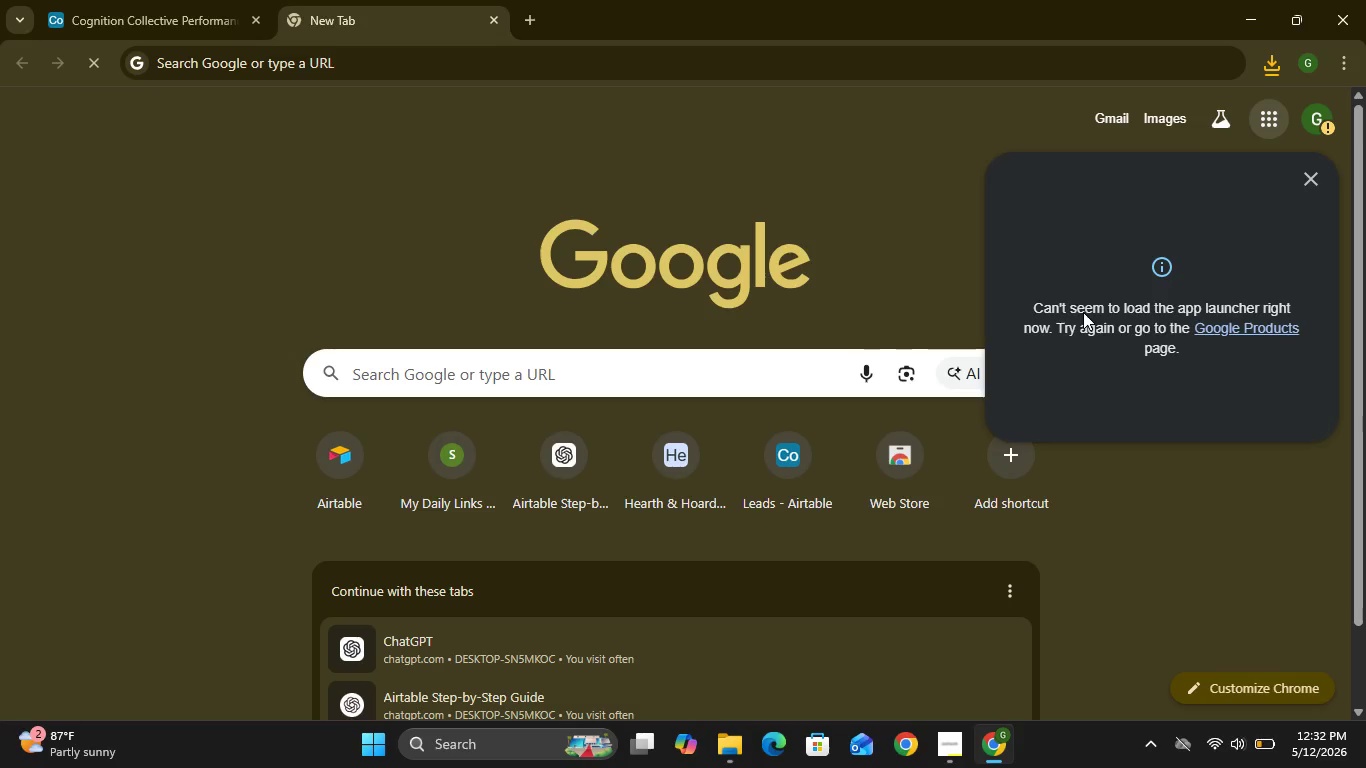 
wait(7.8)
 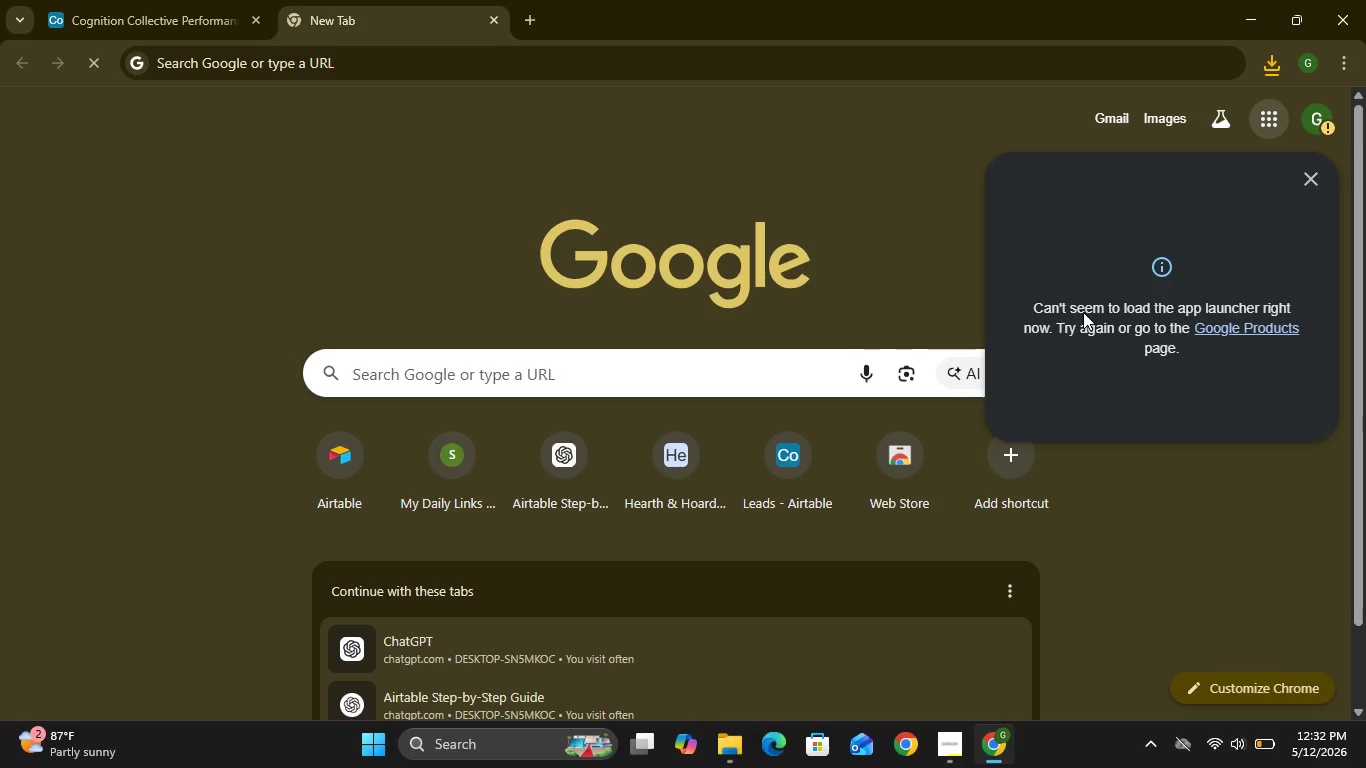 
left_click([1160, 433])
 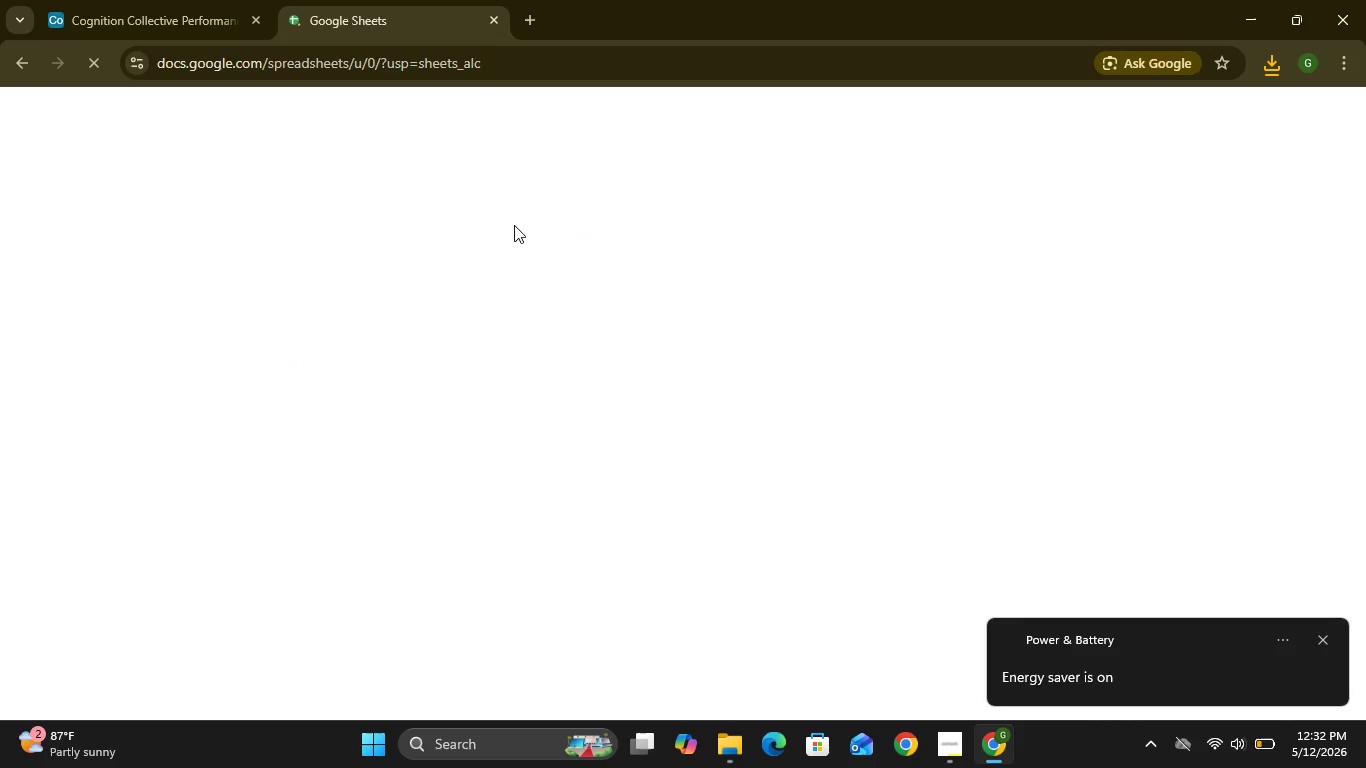 
wait(7.61)
 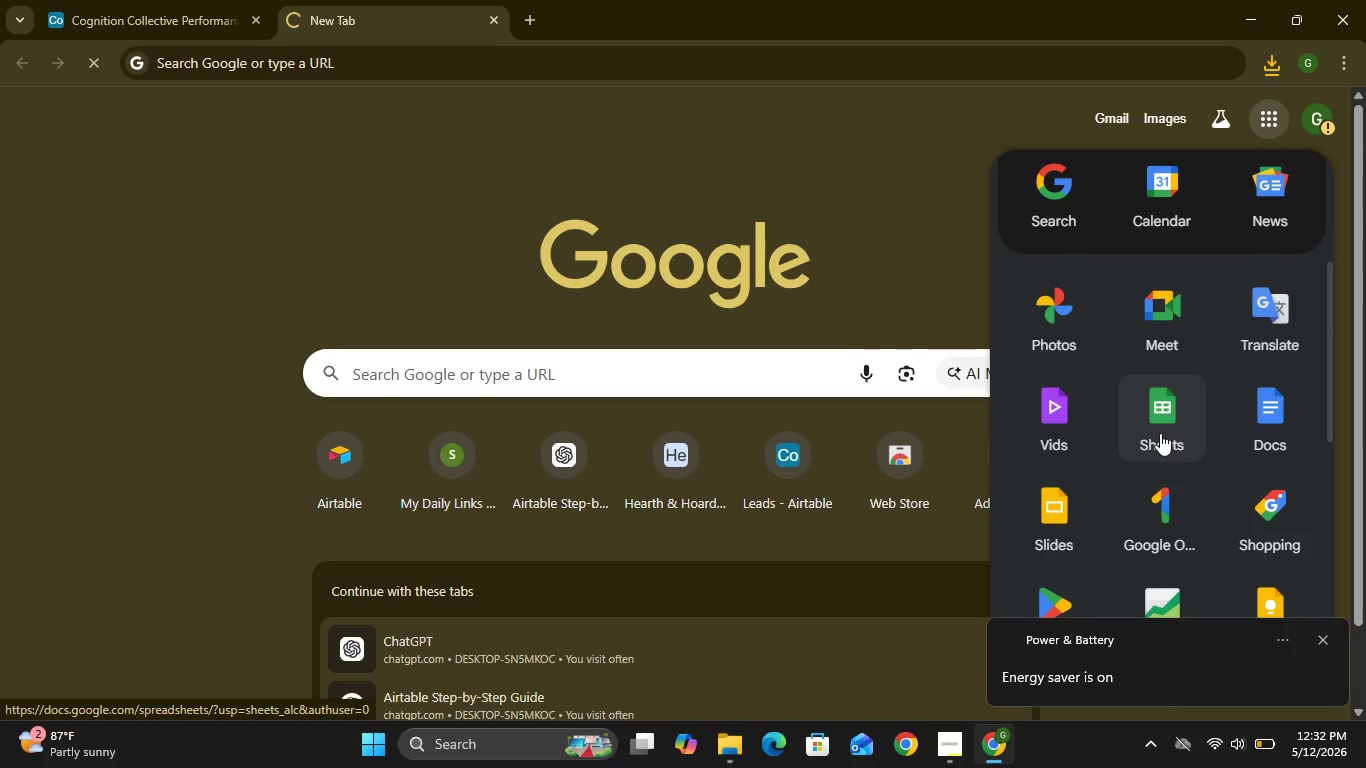 
left_click([1323, 641])
 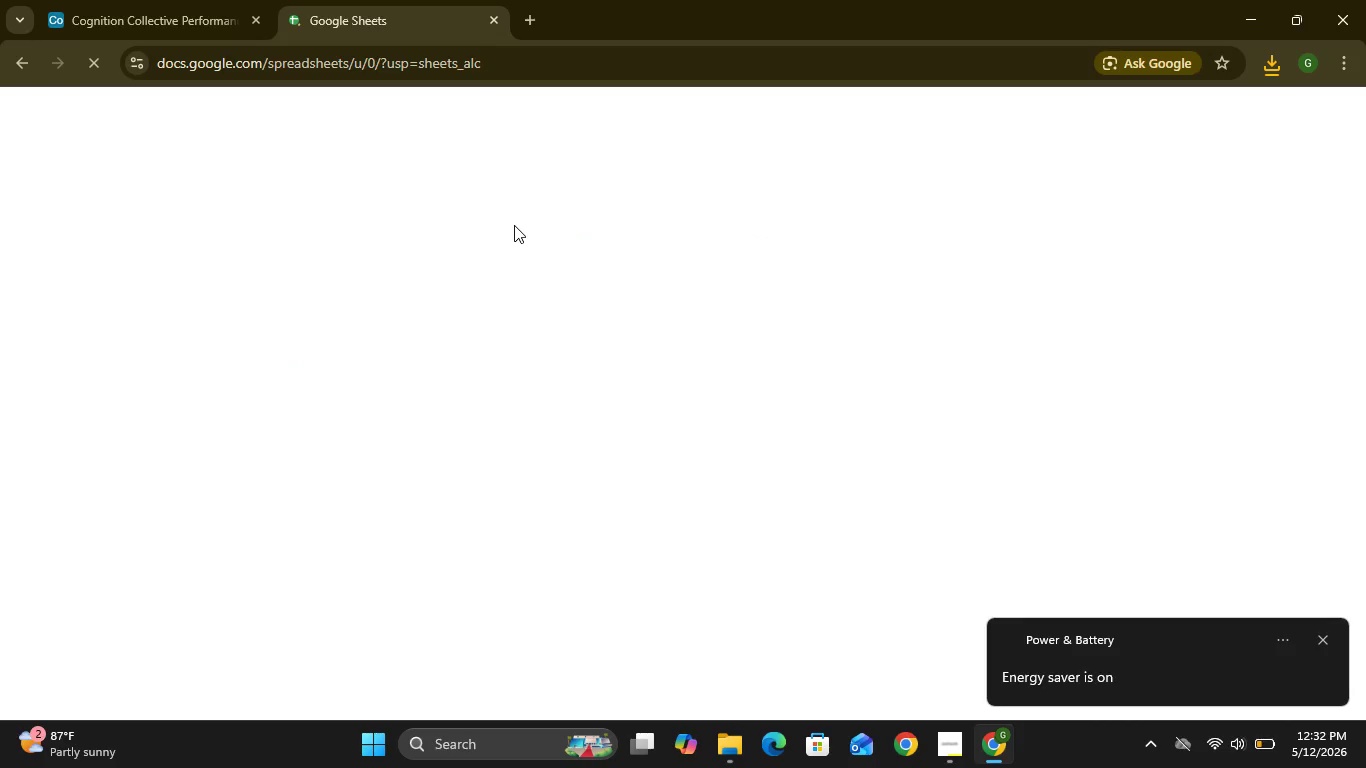 
left_click([386, 282])
 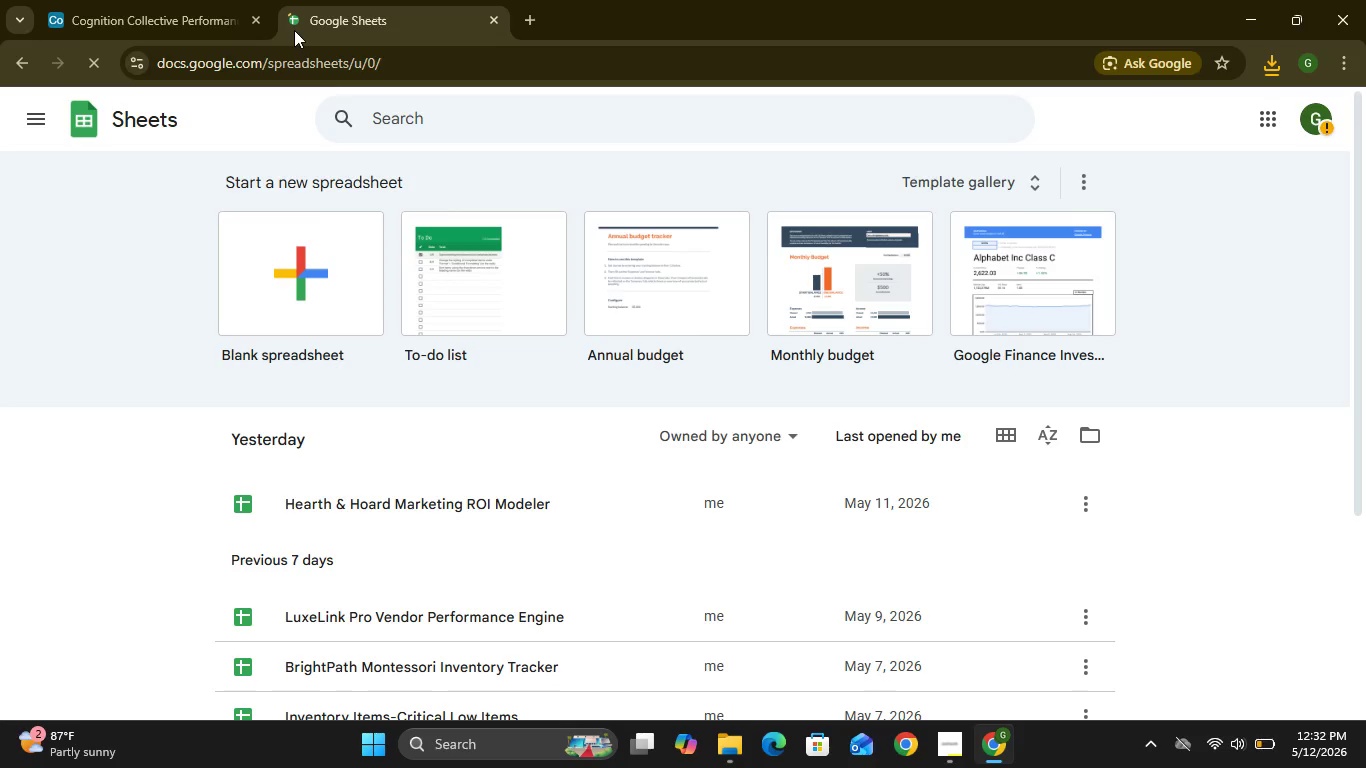 
wait(17.58)
 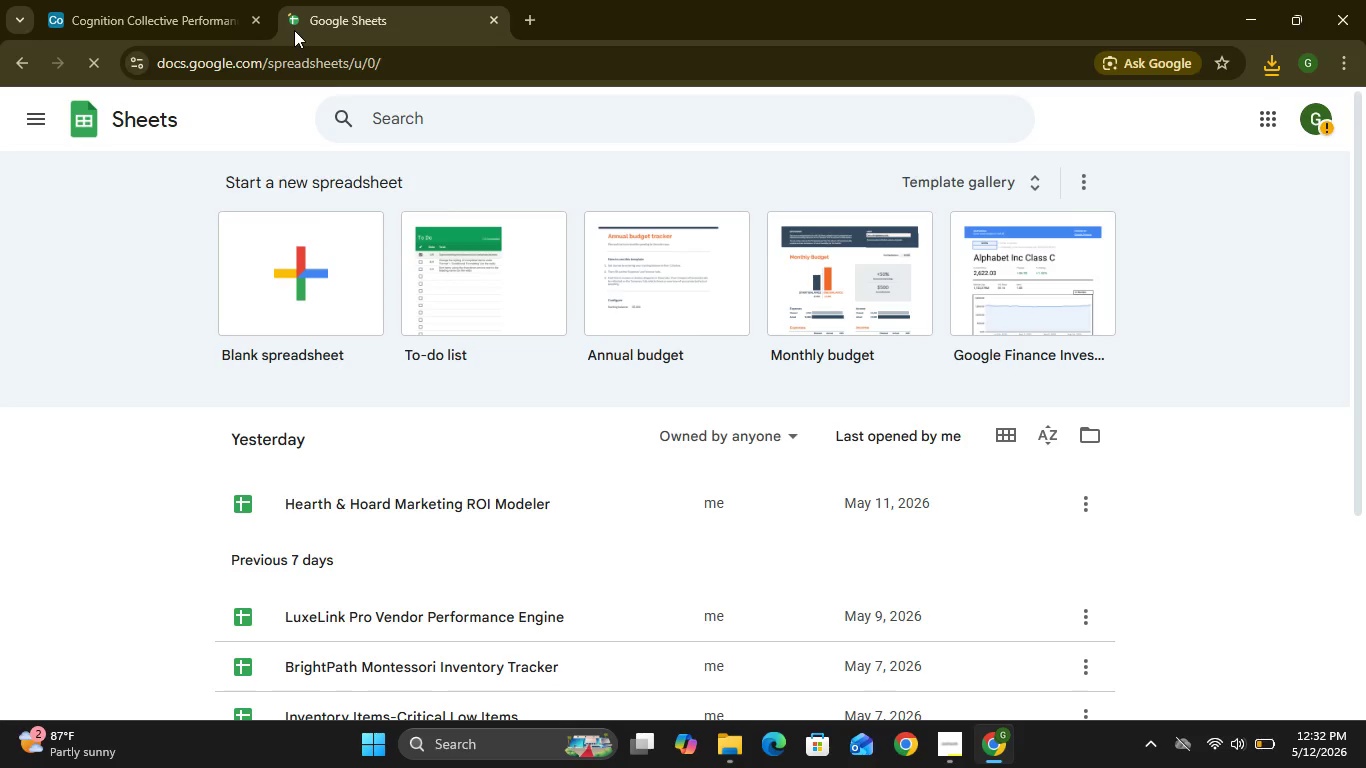 
left_click([303, 269])
 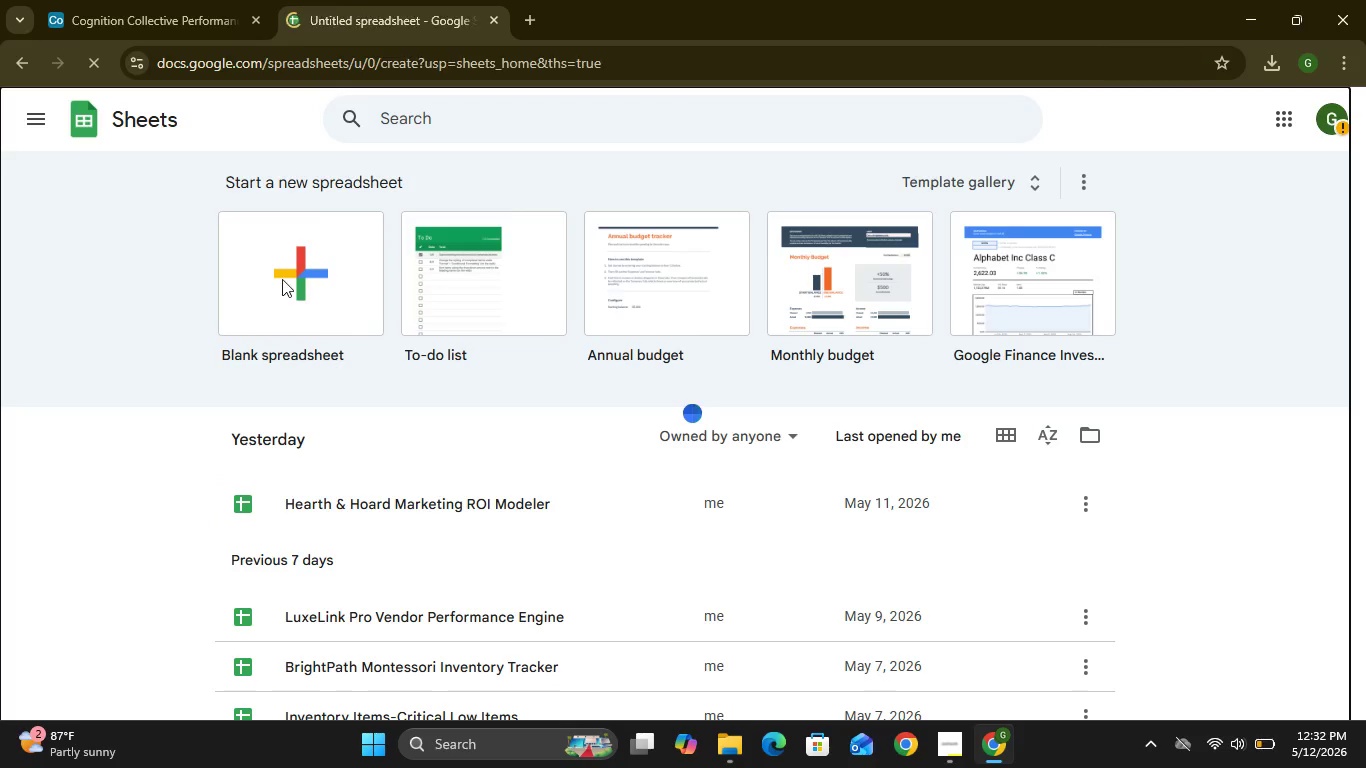 
wait(7.42)
 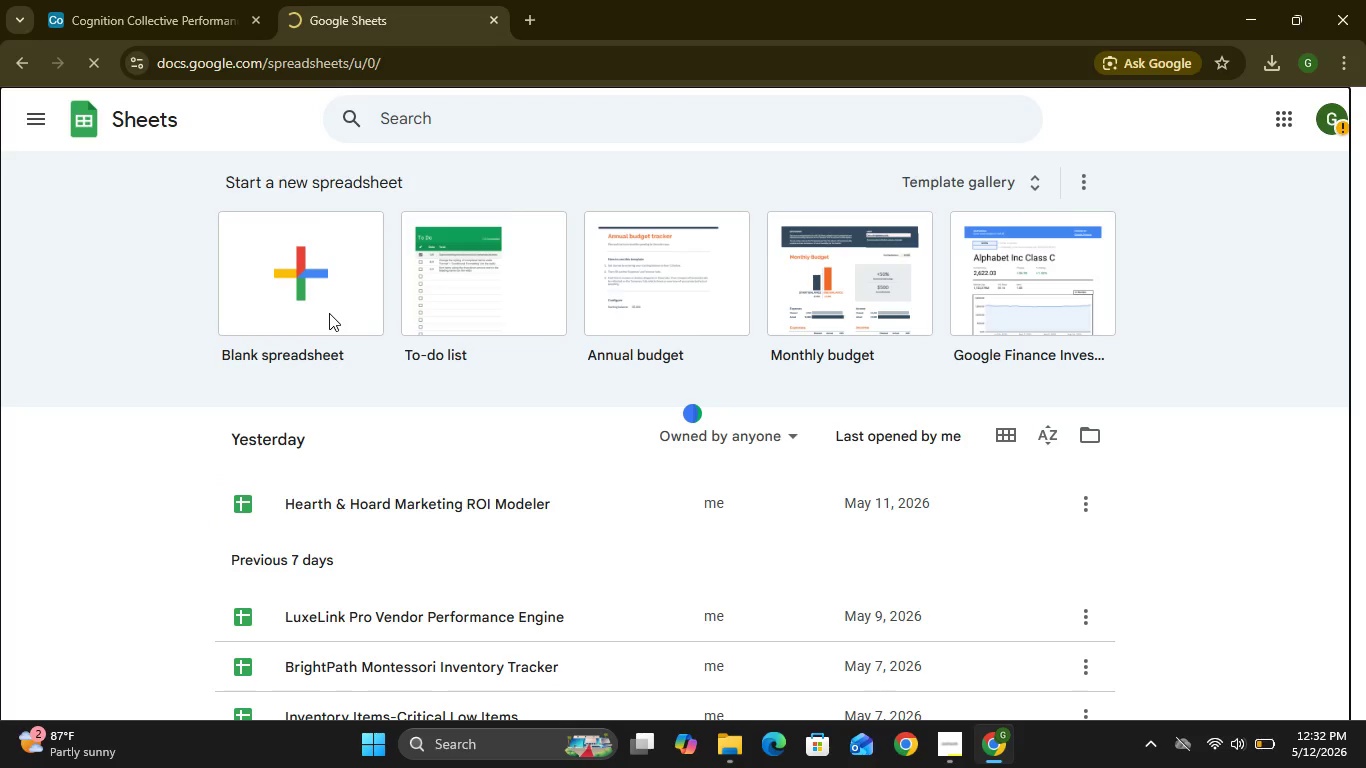 
left_click([119, 19])
 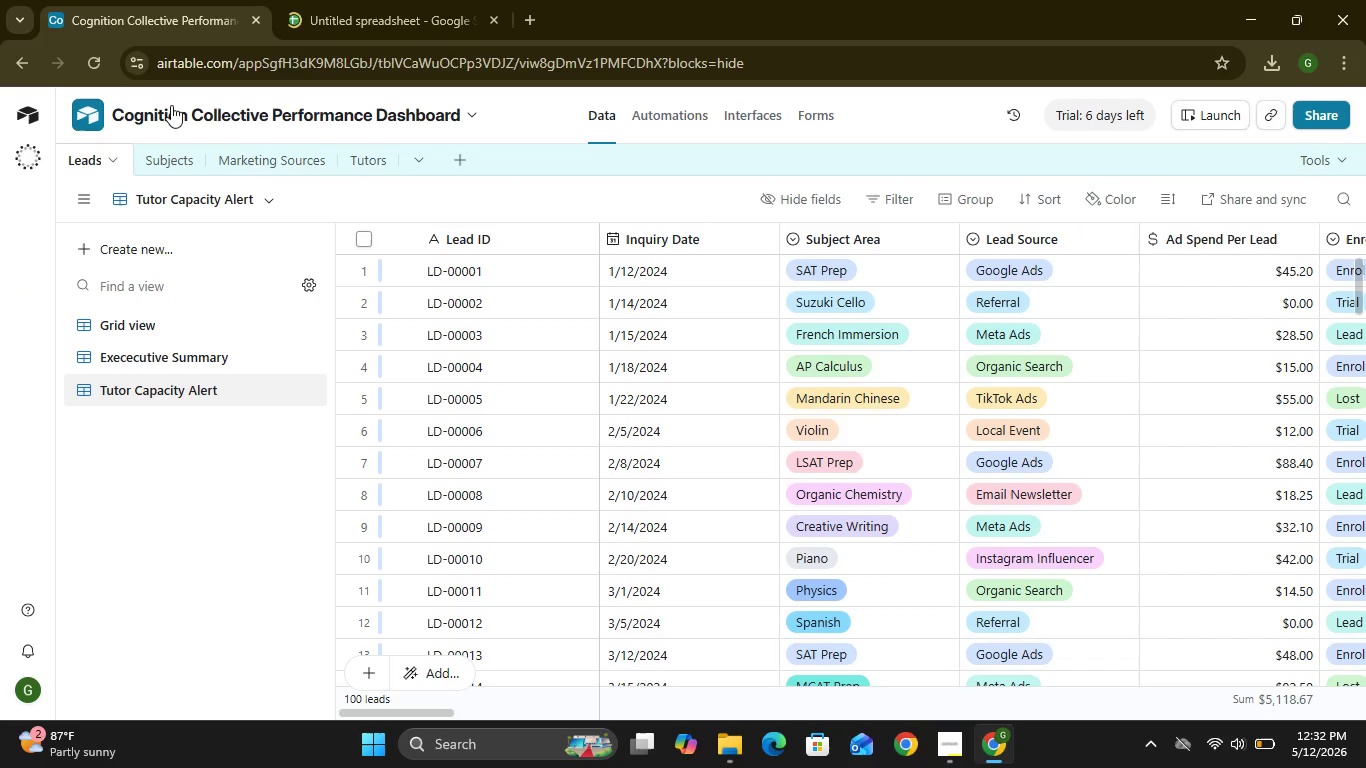 
double_click([171, 105])
 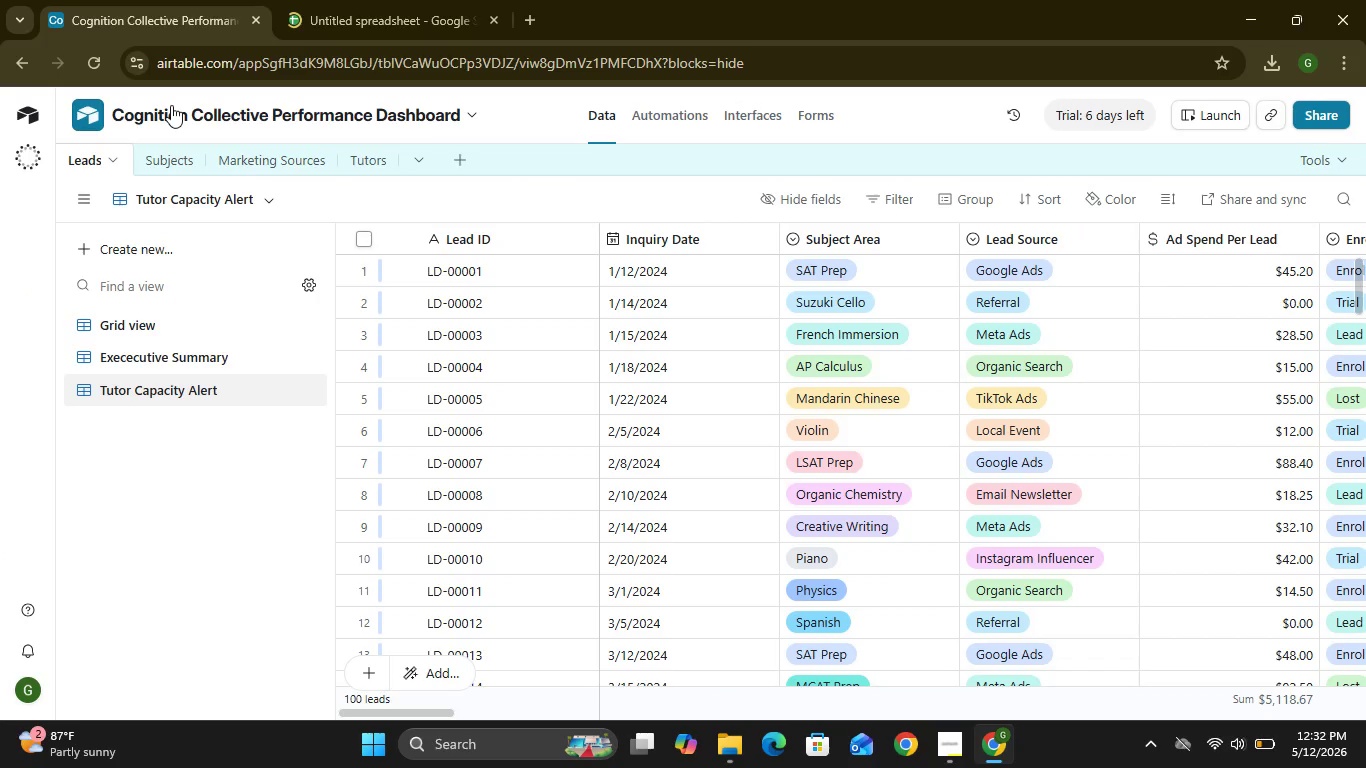 
triple_click([171, 105])
 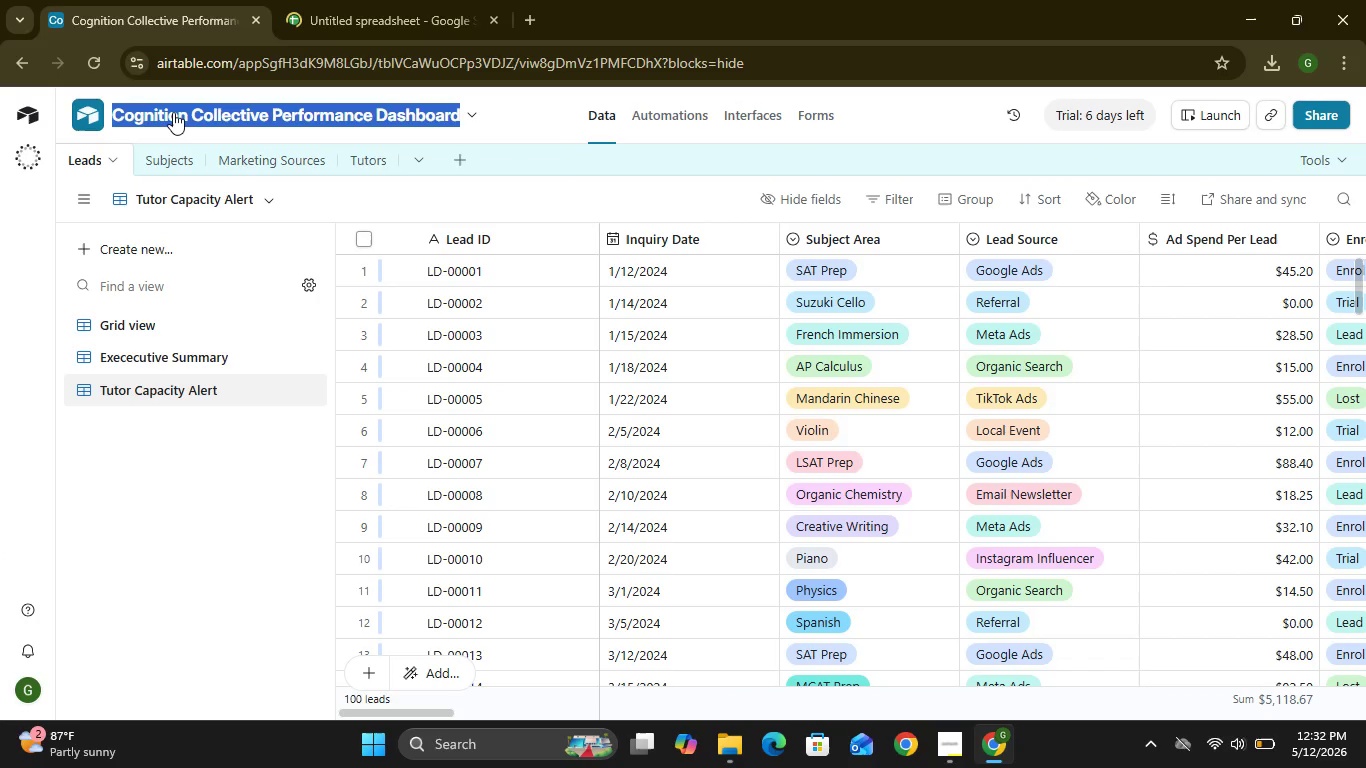 
double_click([173, 112])
 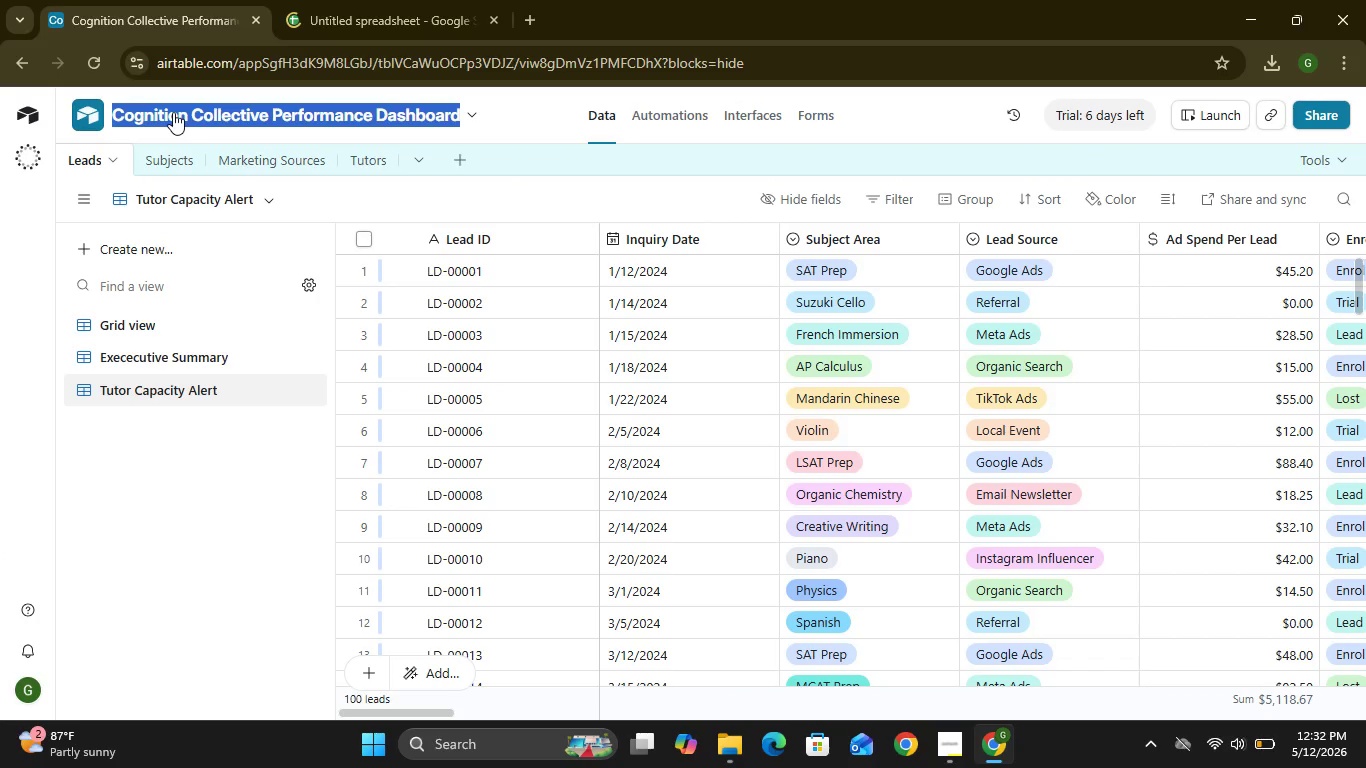 
triple_click([173, 112])
 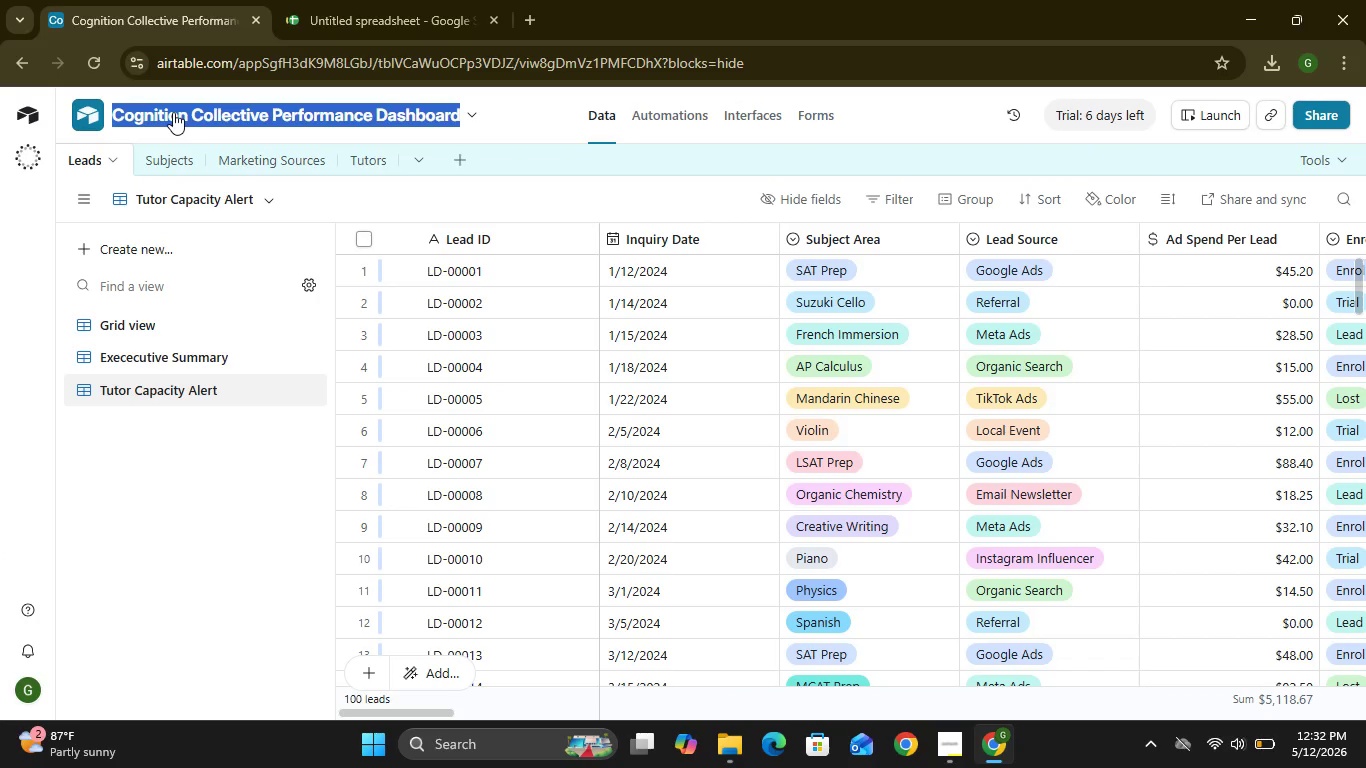 
double_click([173, 112])
 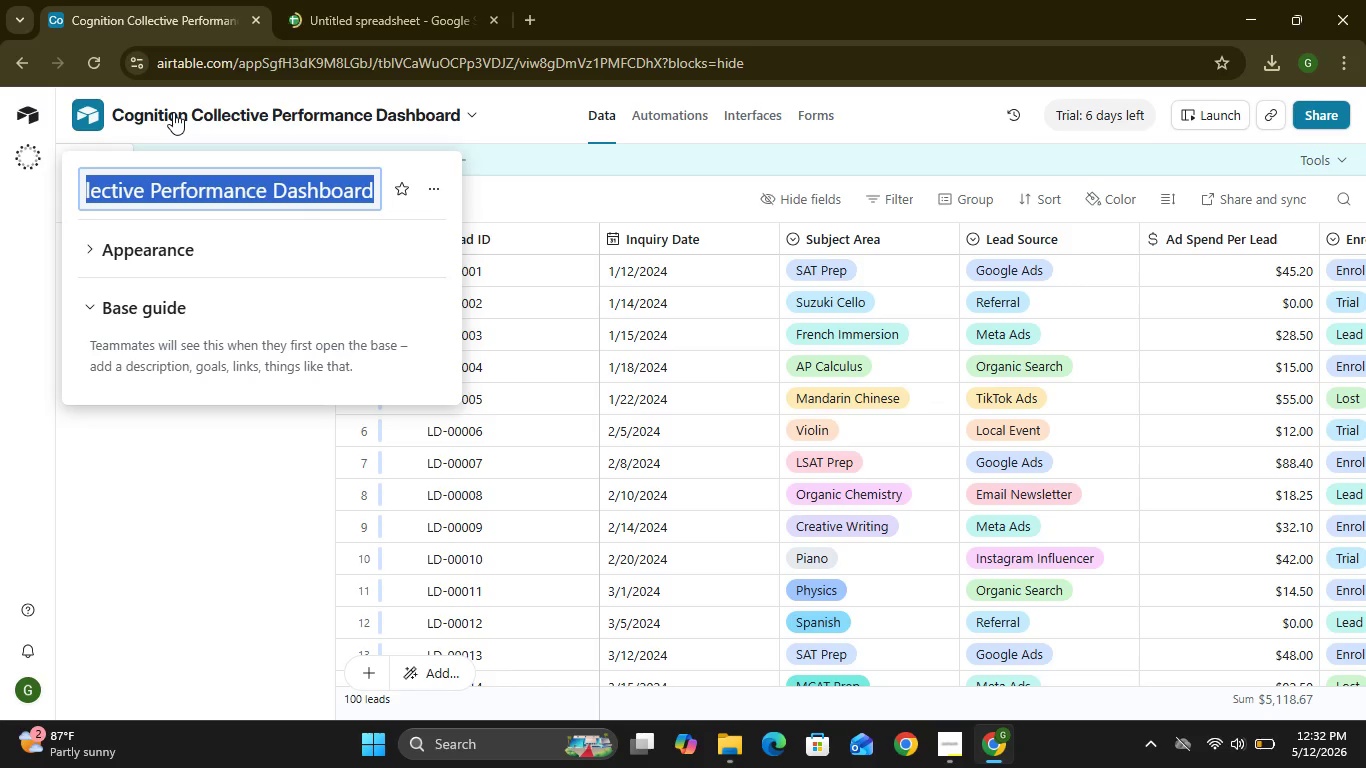 
hold_key(key=ControlLeft, duration=0.89)
 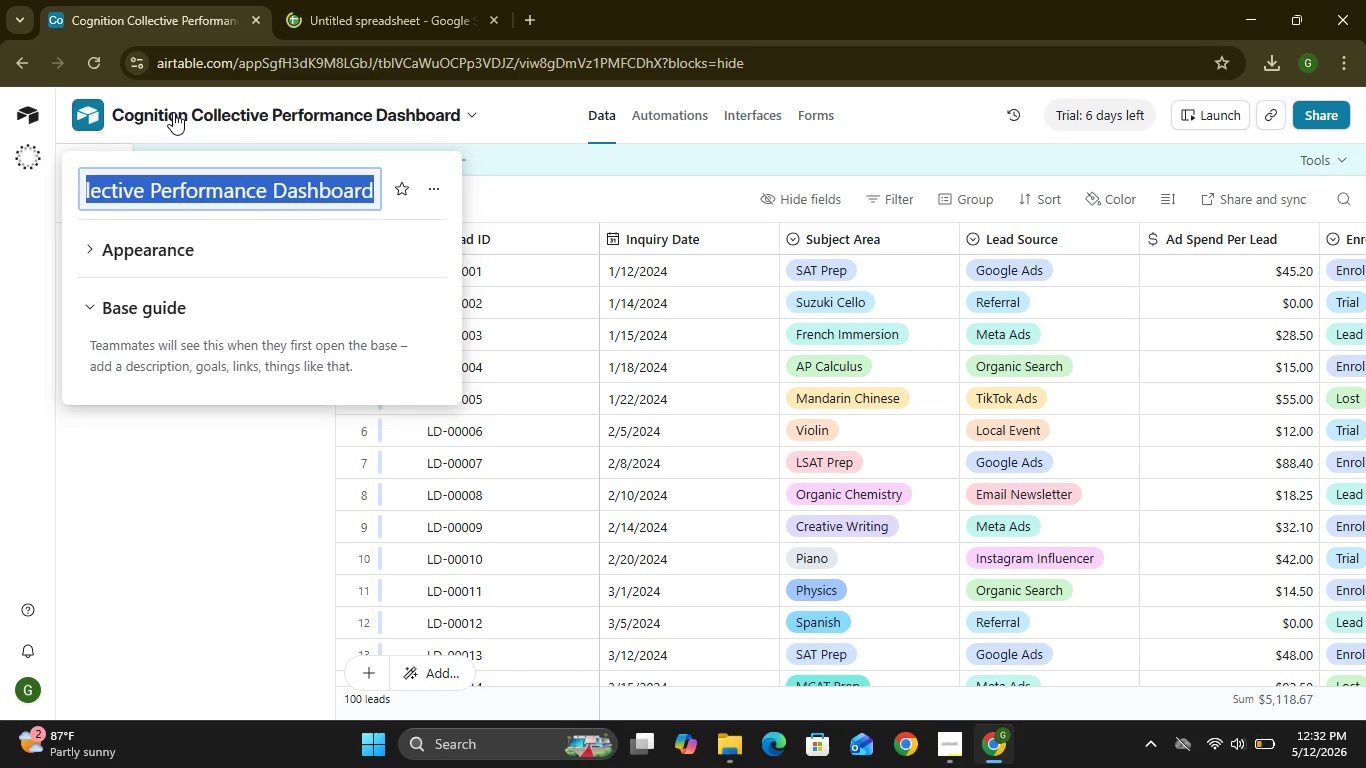 
hold_key(key=C, duration=0.33)
 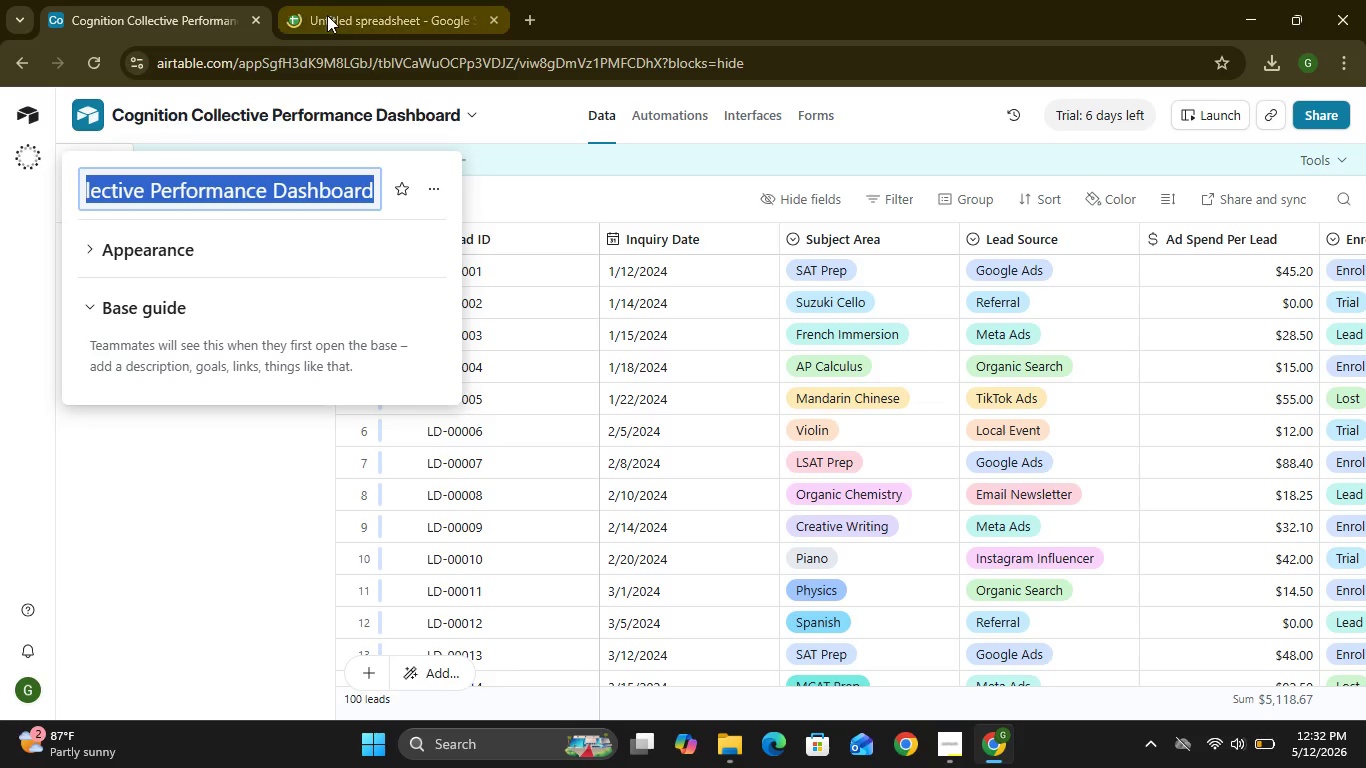 
left_click([328, 16])
 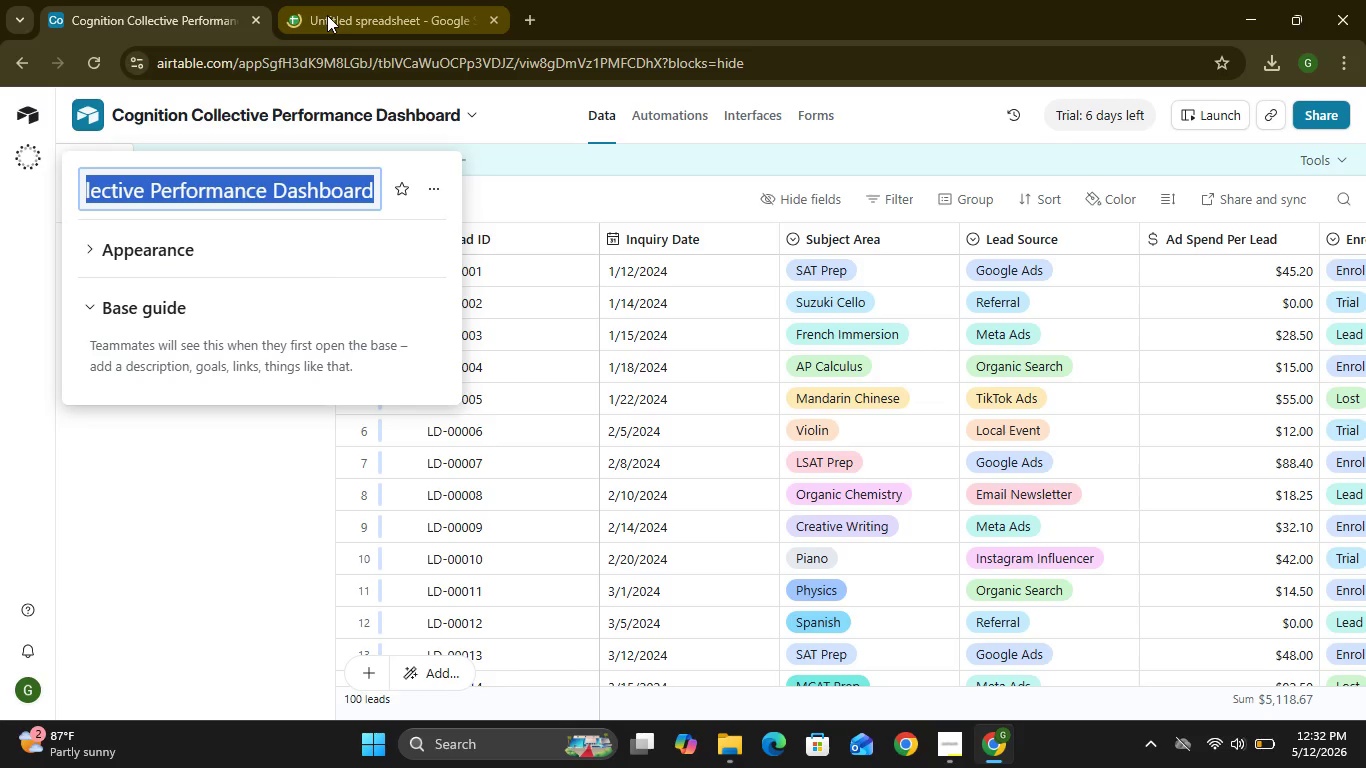 
left_click([173, 101])
 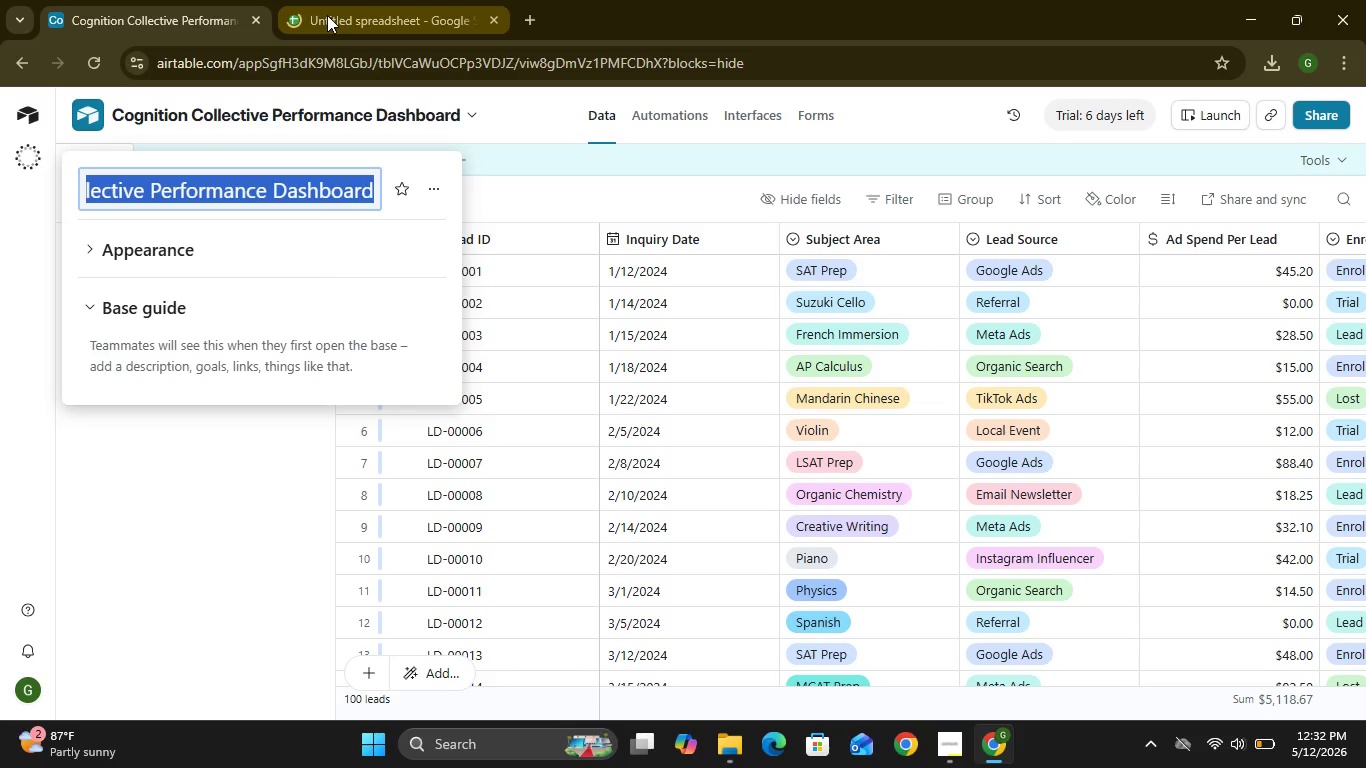 
double_click([173, 101])
 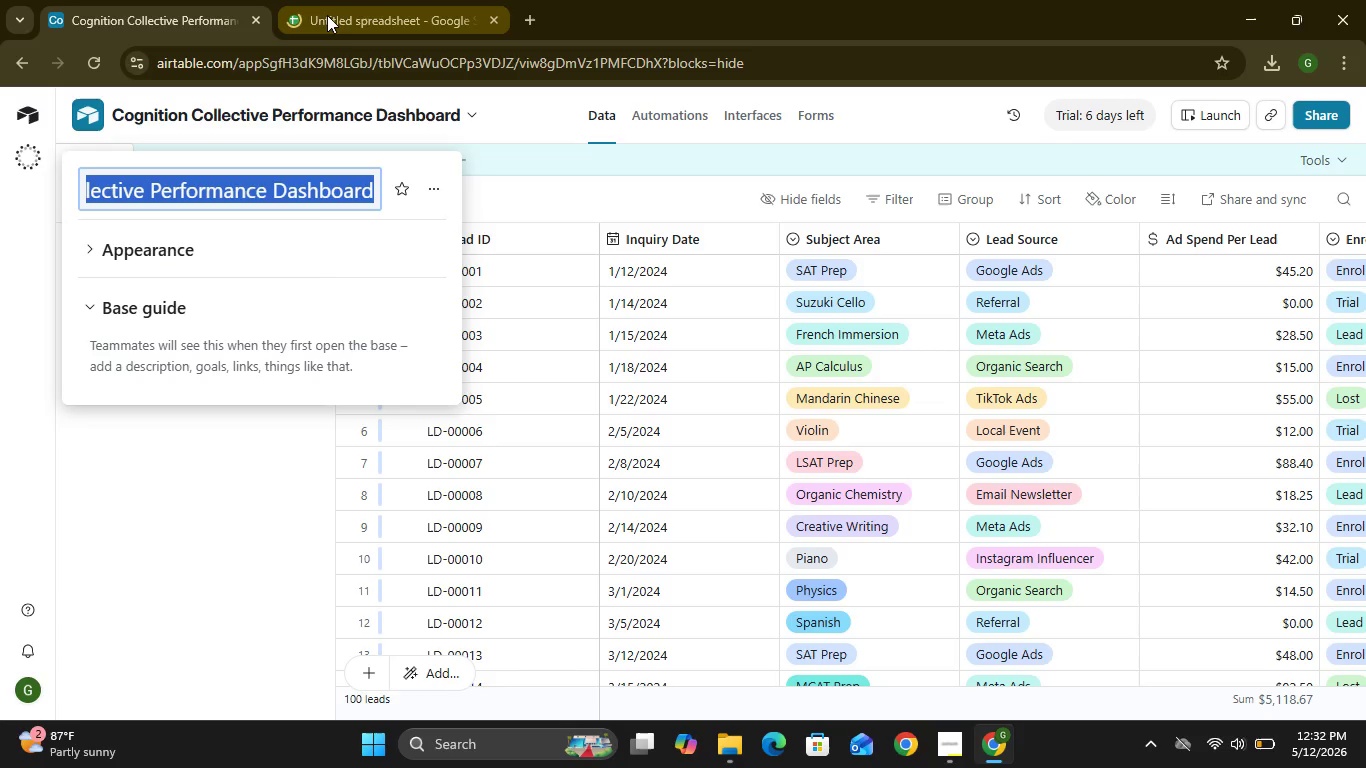 
triple_click([173, 101])
 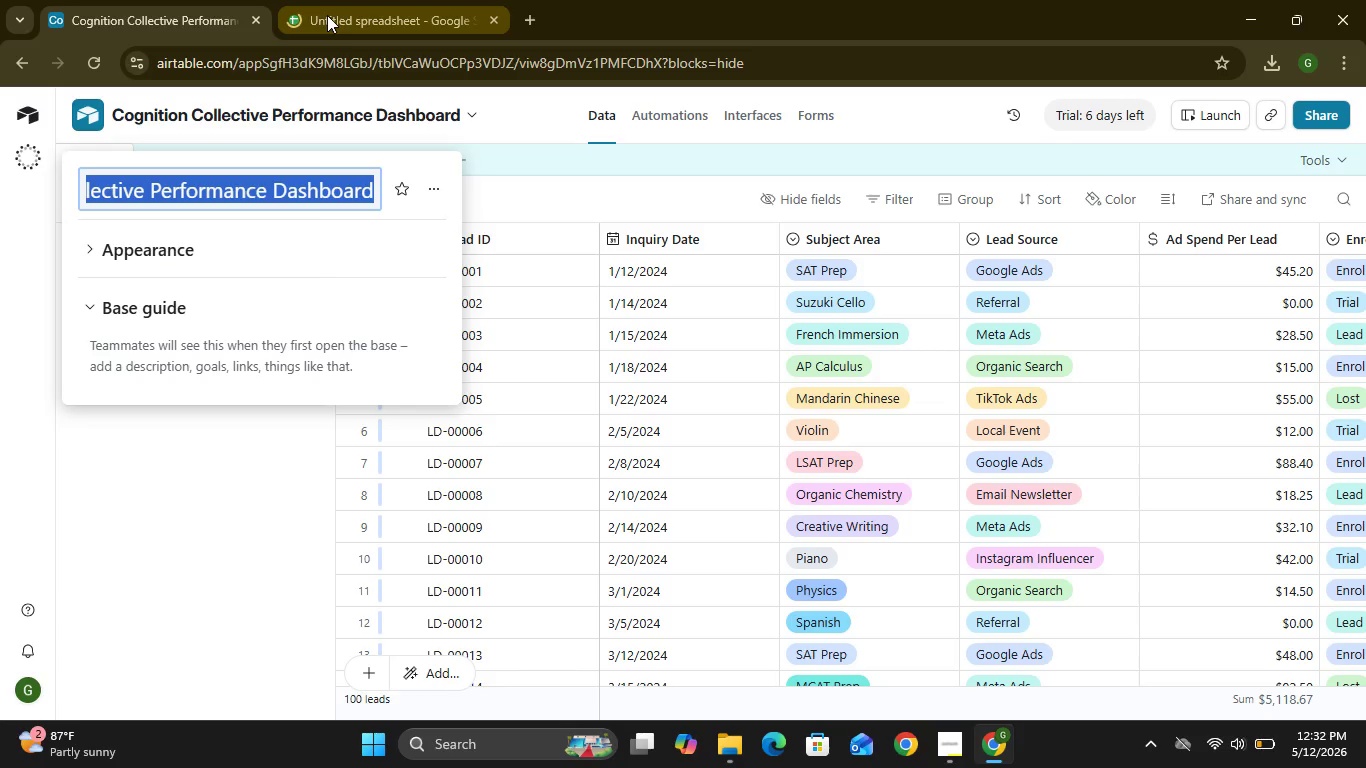 
key(Control+V)
 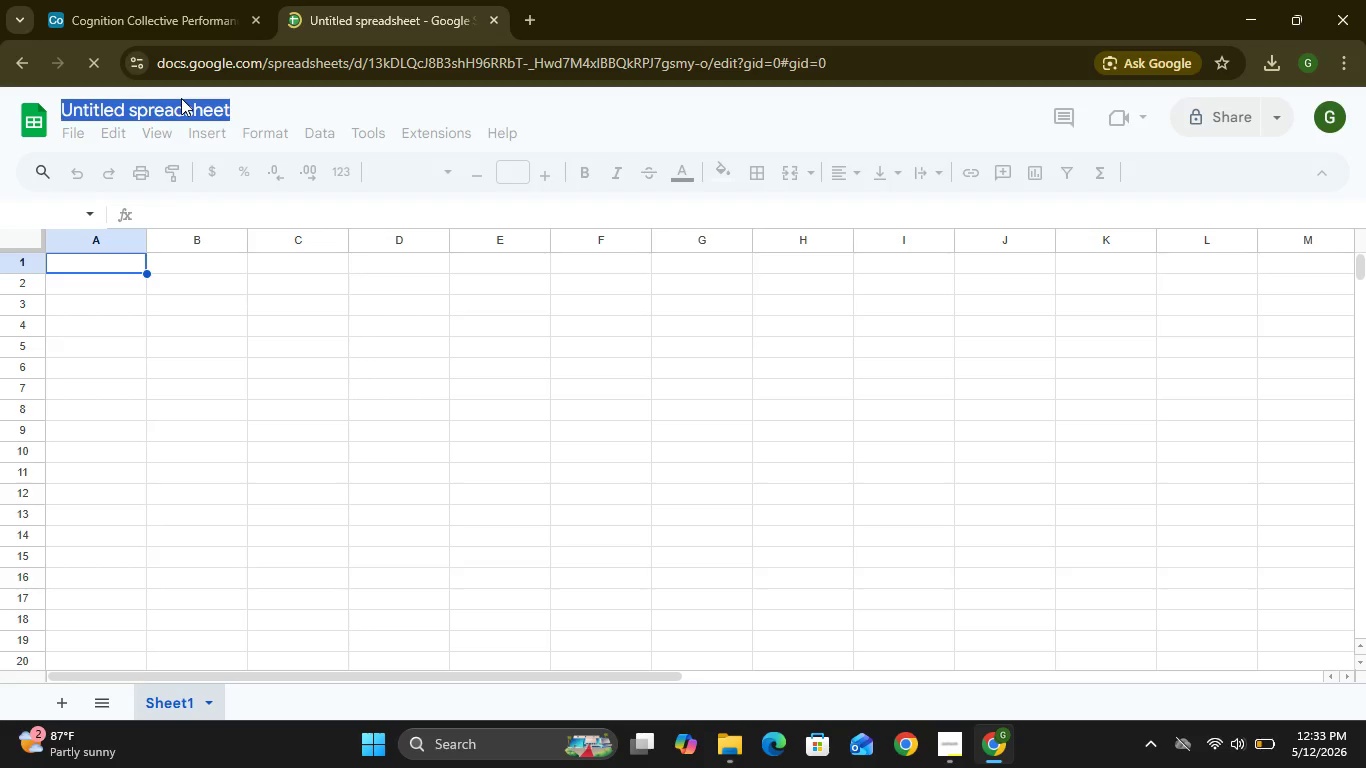 
wait(10.3)
 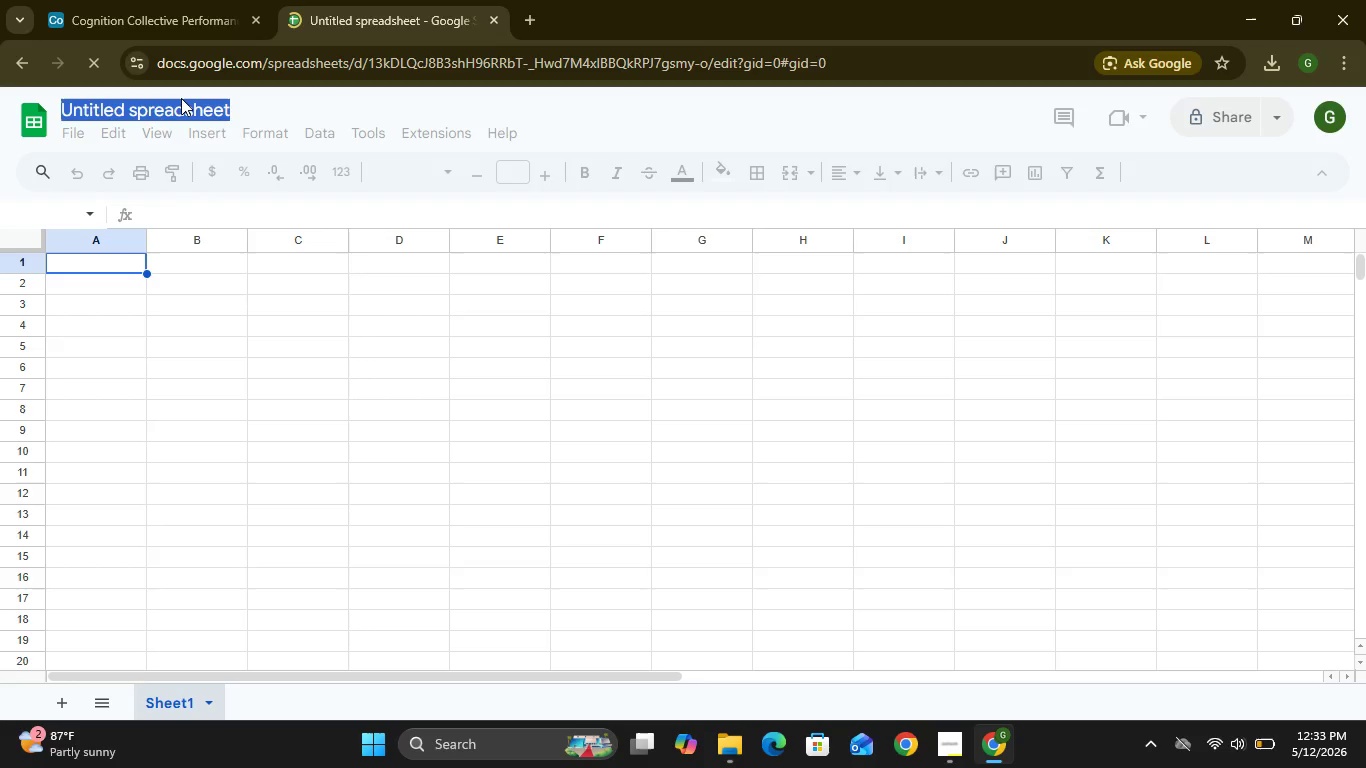 
key(Control+V)
 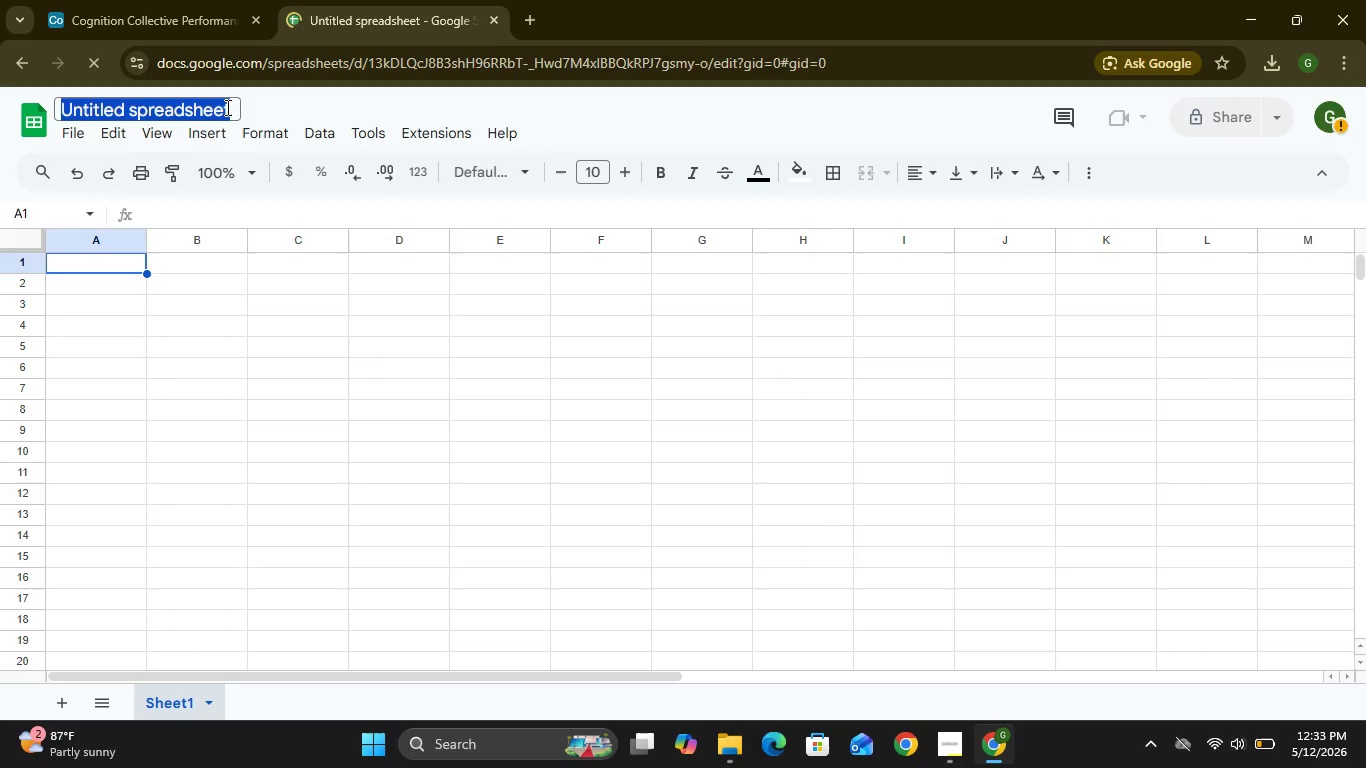 
left_click([233, 106])
 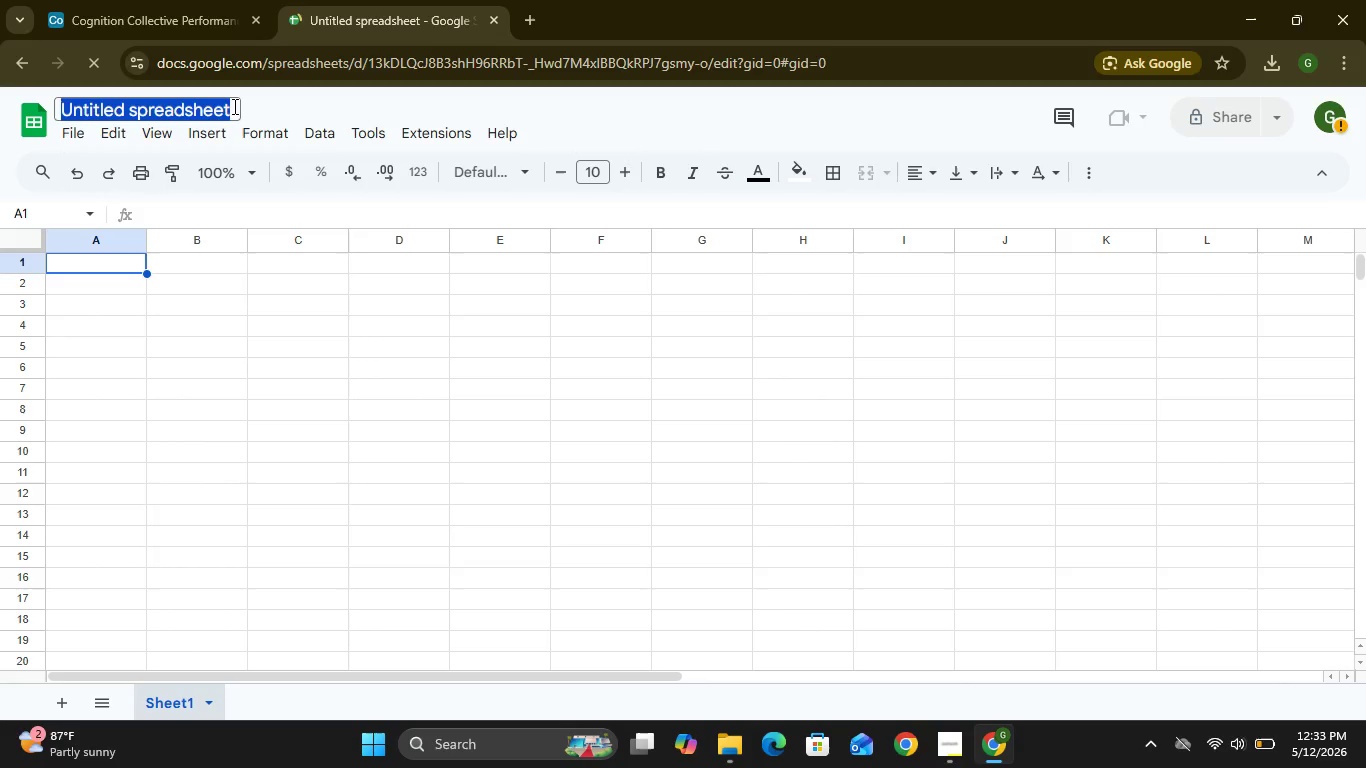 
left_click([132, 14])
 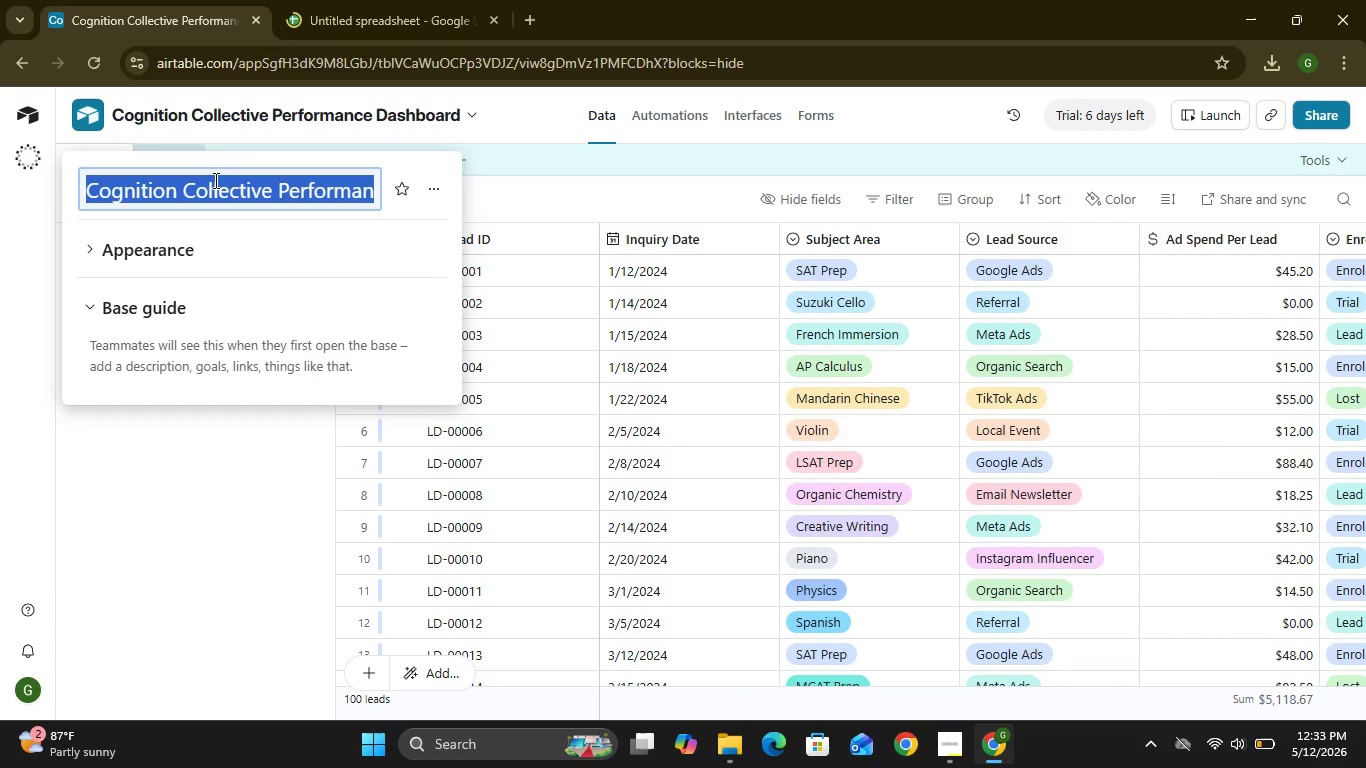 
double_click([215, 181])
 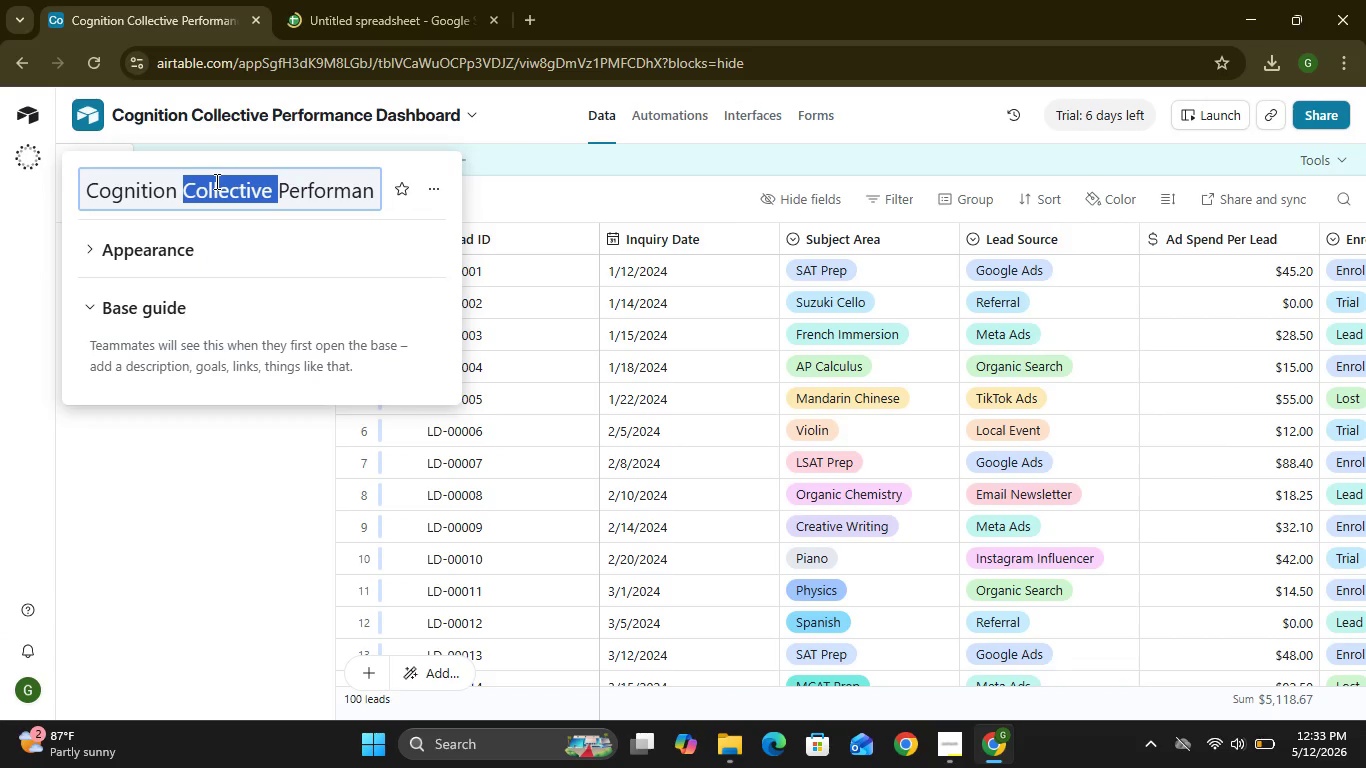 
key(Control+A)
 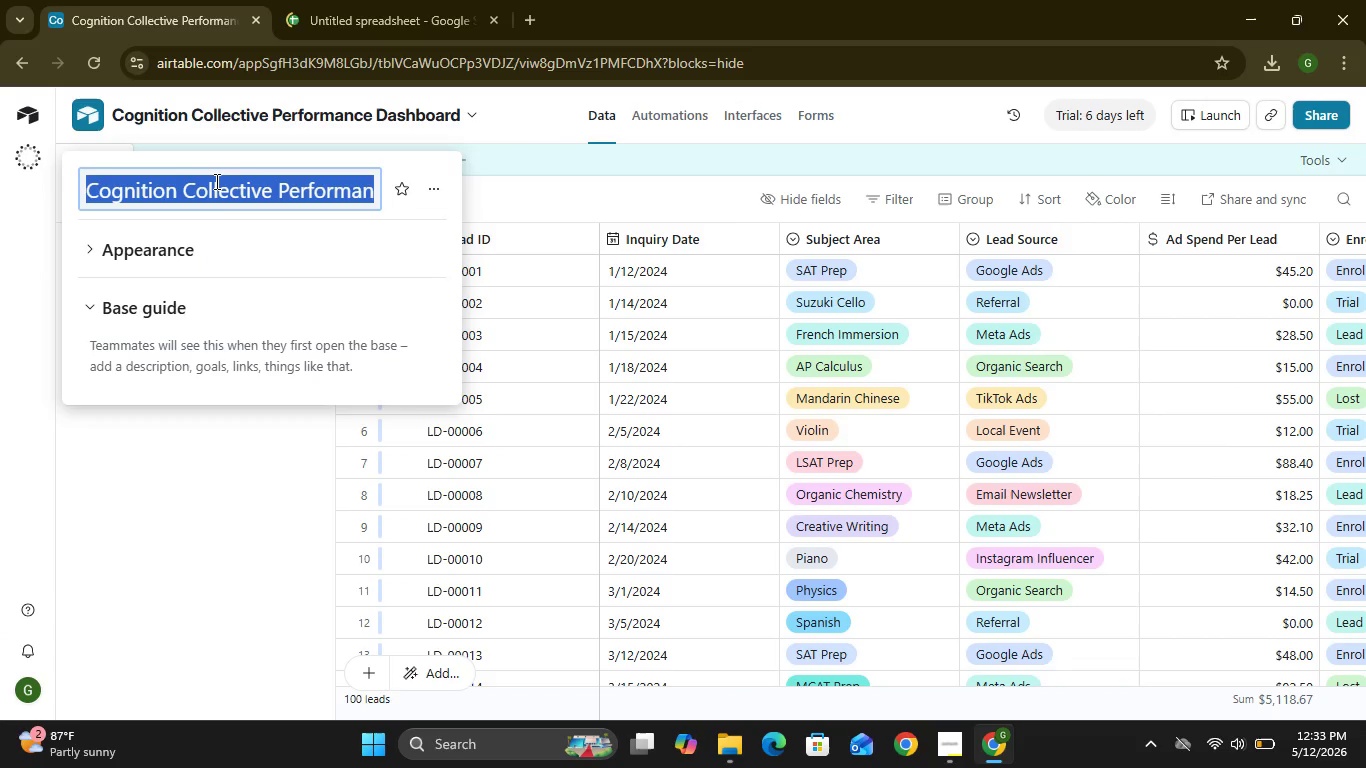 
key(Control+C)
 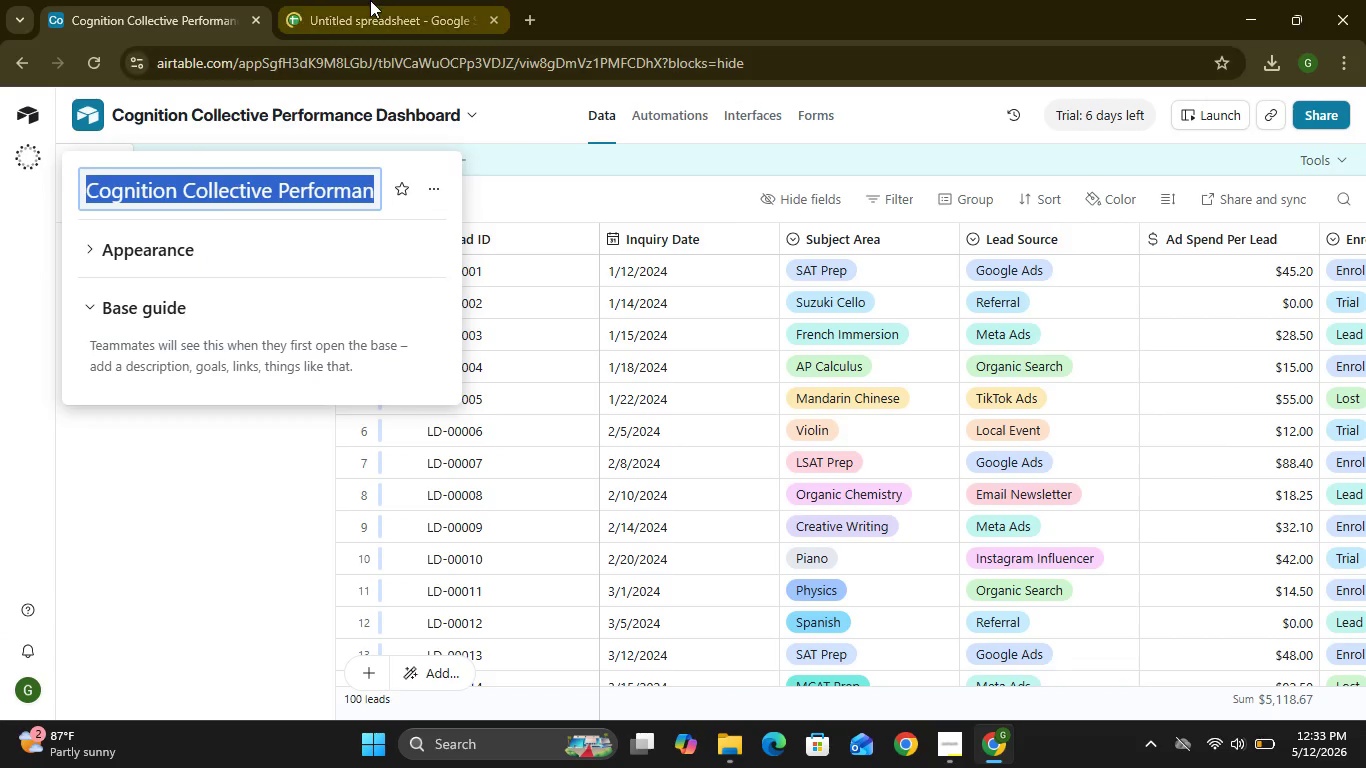 
left_click([370, 0])
 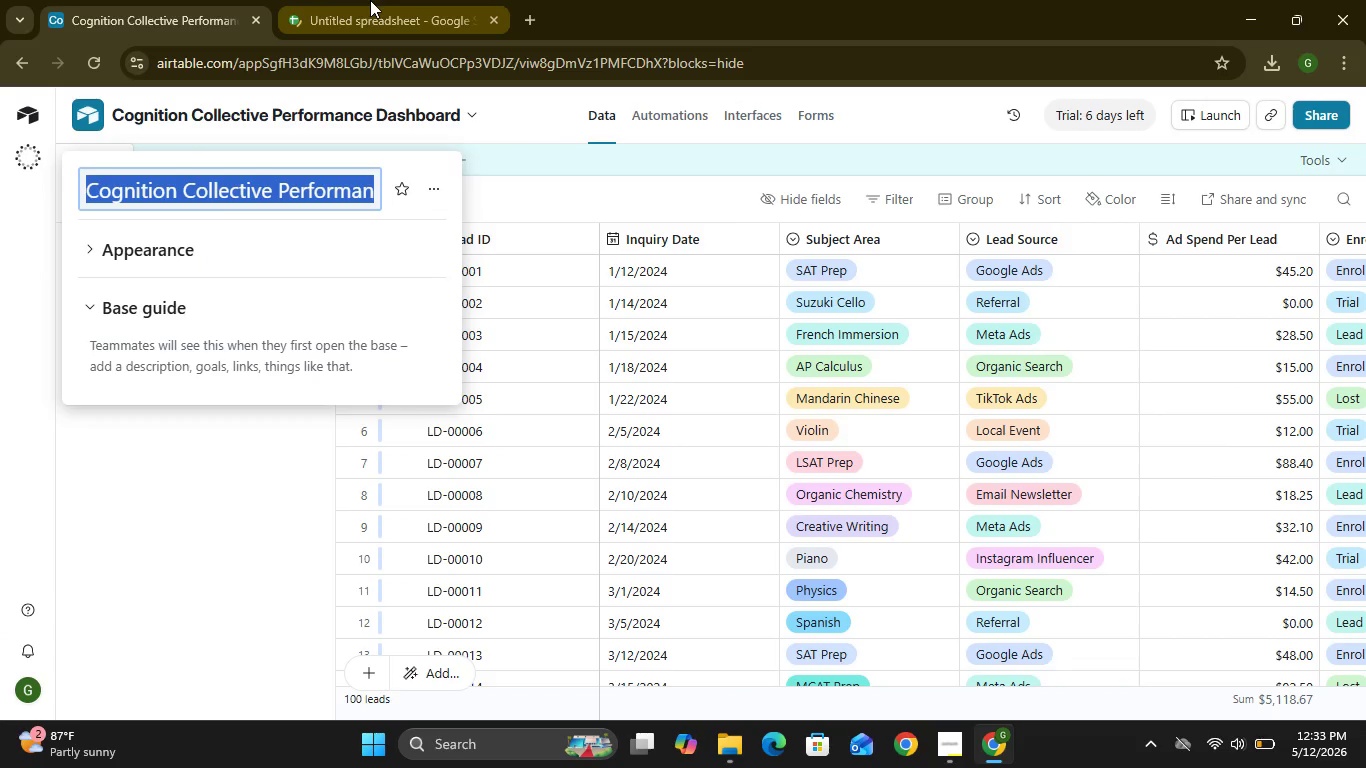 
left_click([162, 102])
 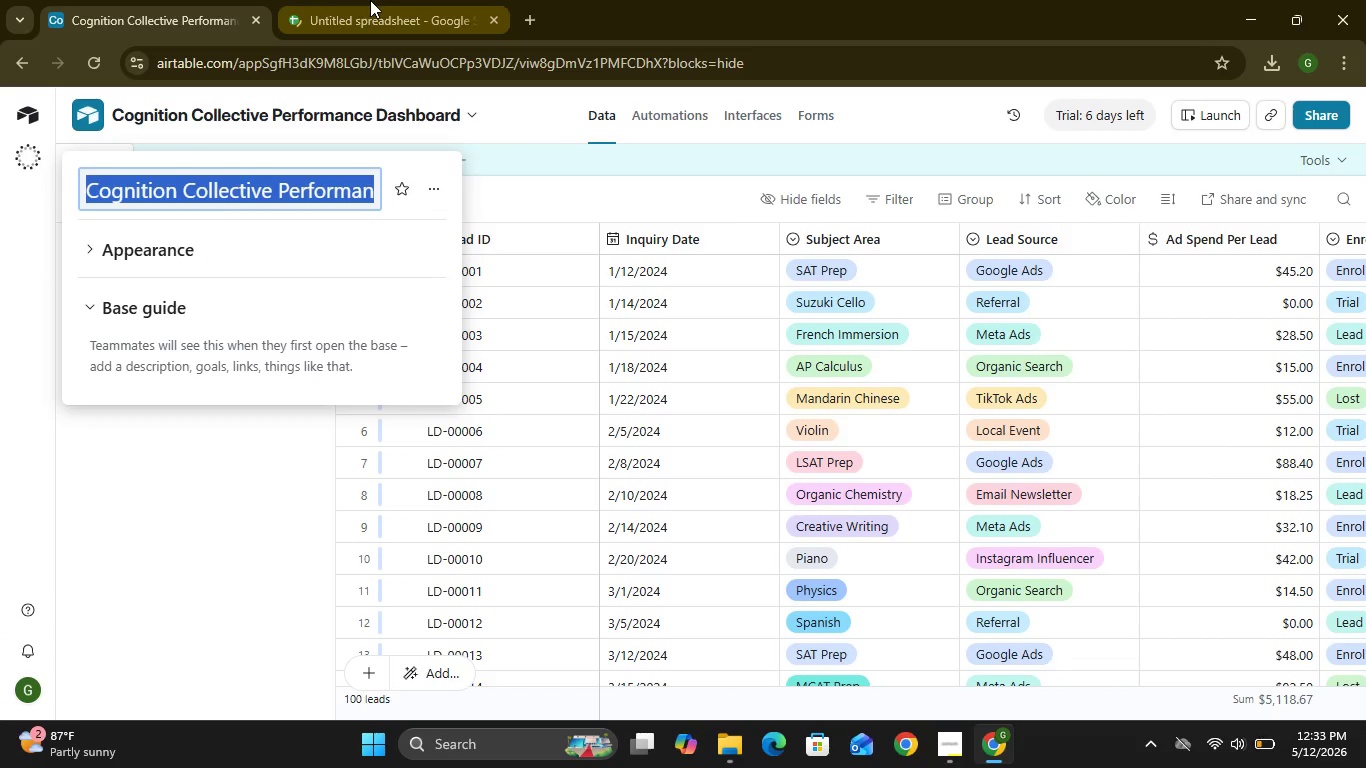 
double_click([162, 102])
 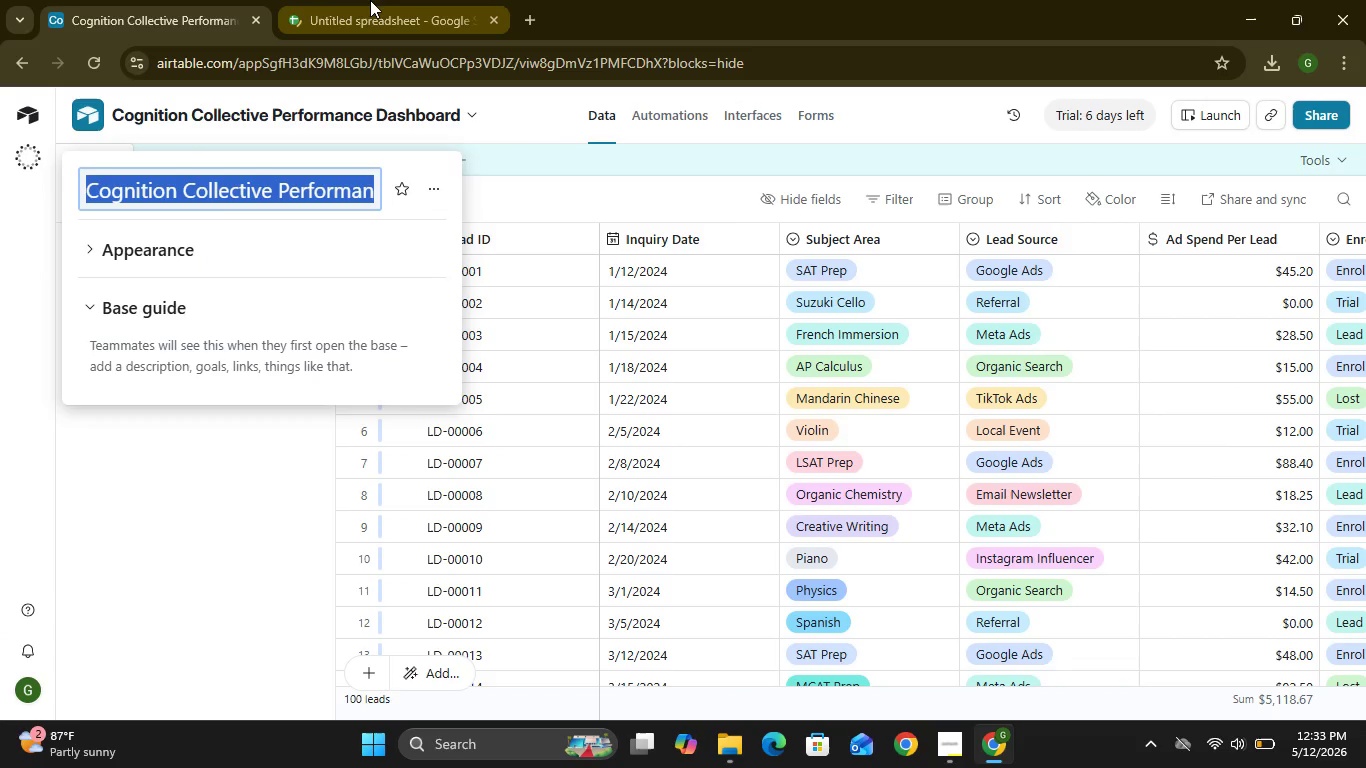 
triple_click([162, 102])
 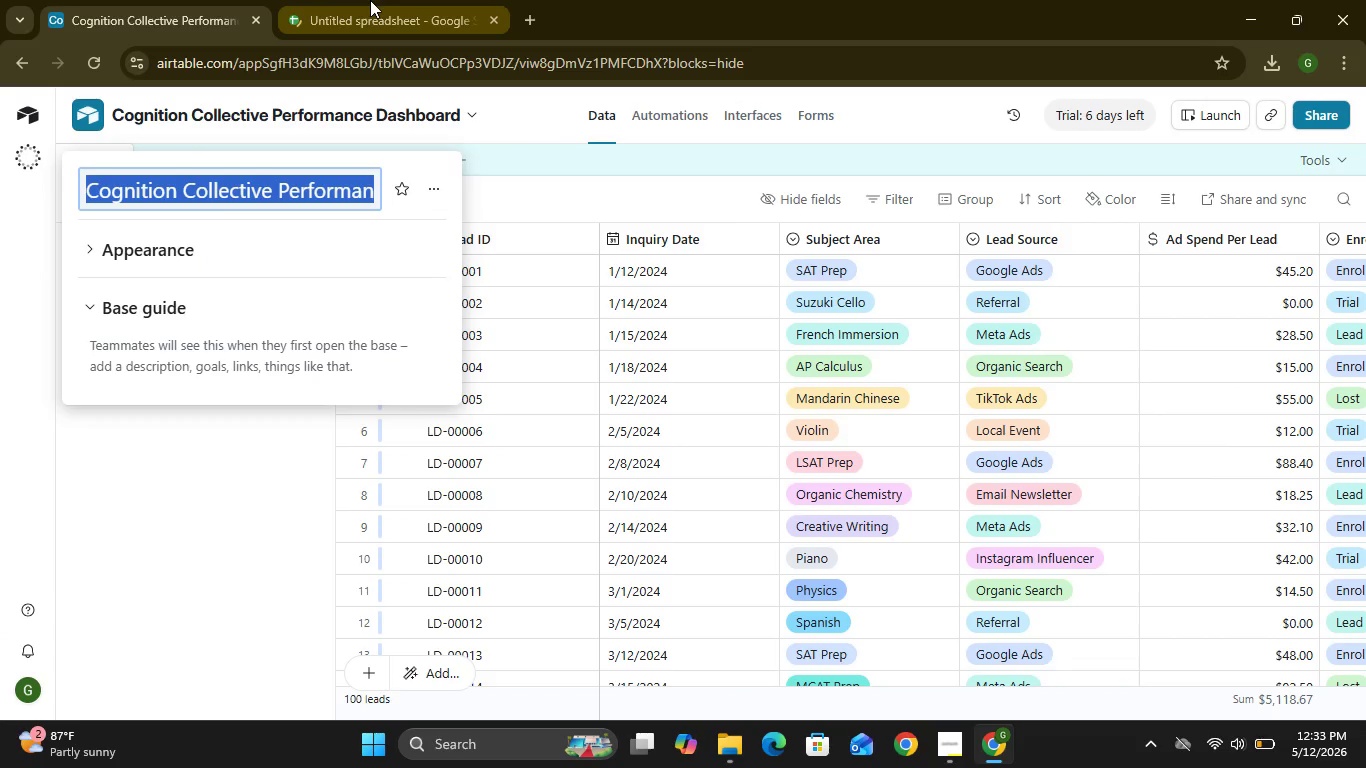 
hold_key(key=ControlLeft, duration=0.77)
 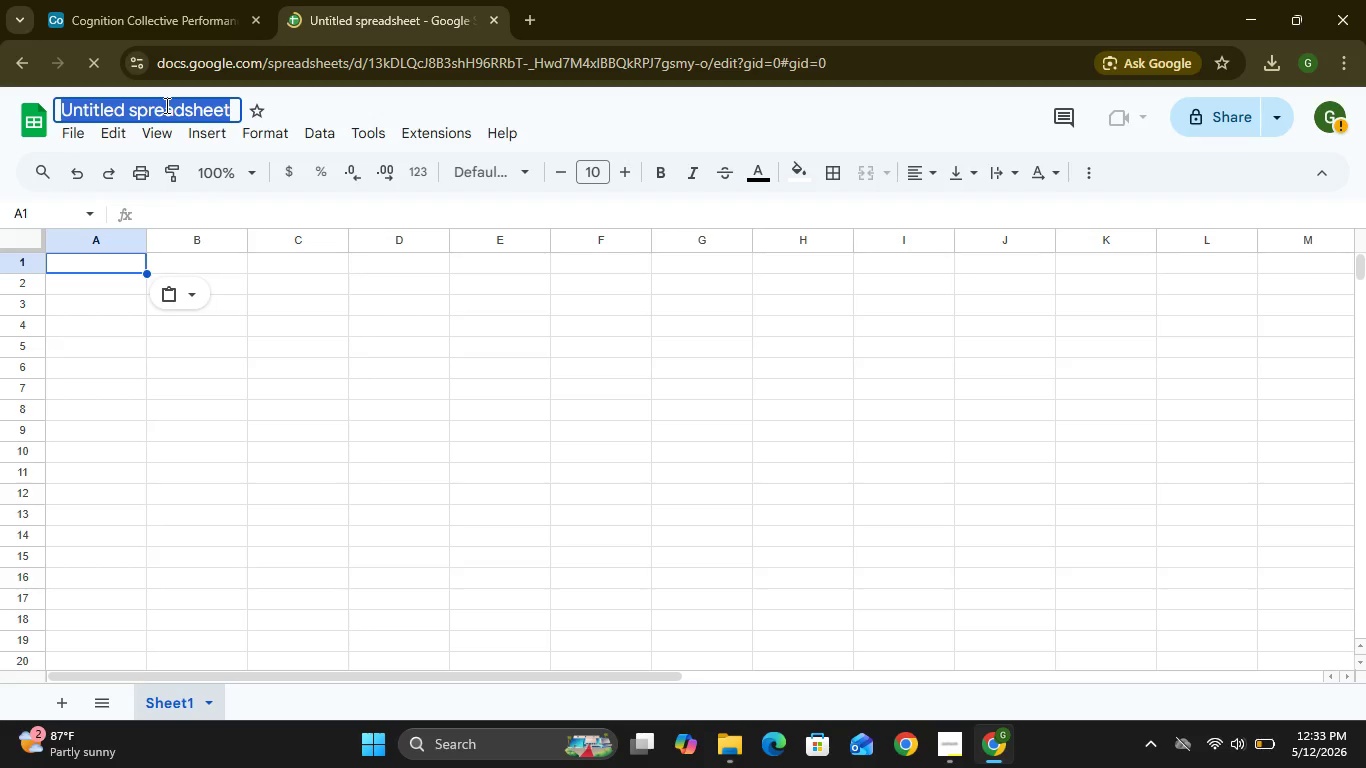 
hold_key(key=V, duration=0.31)
 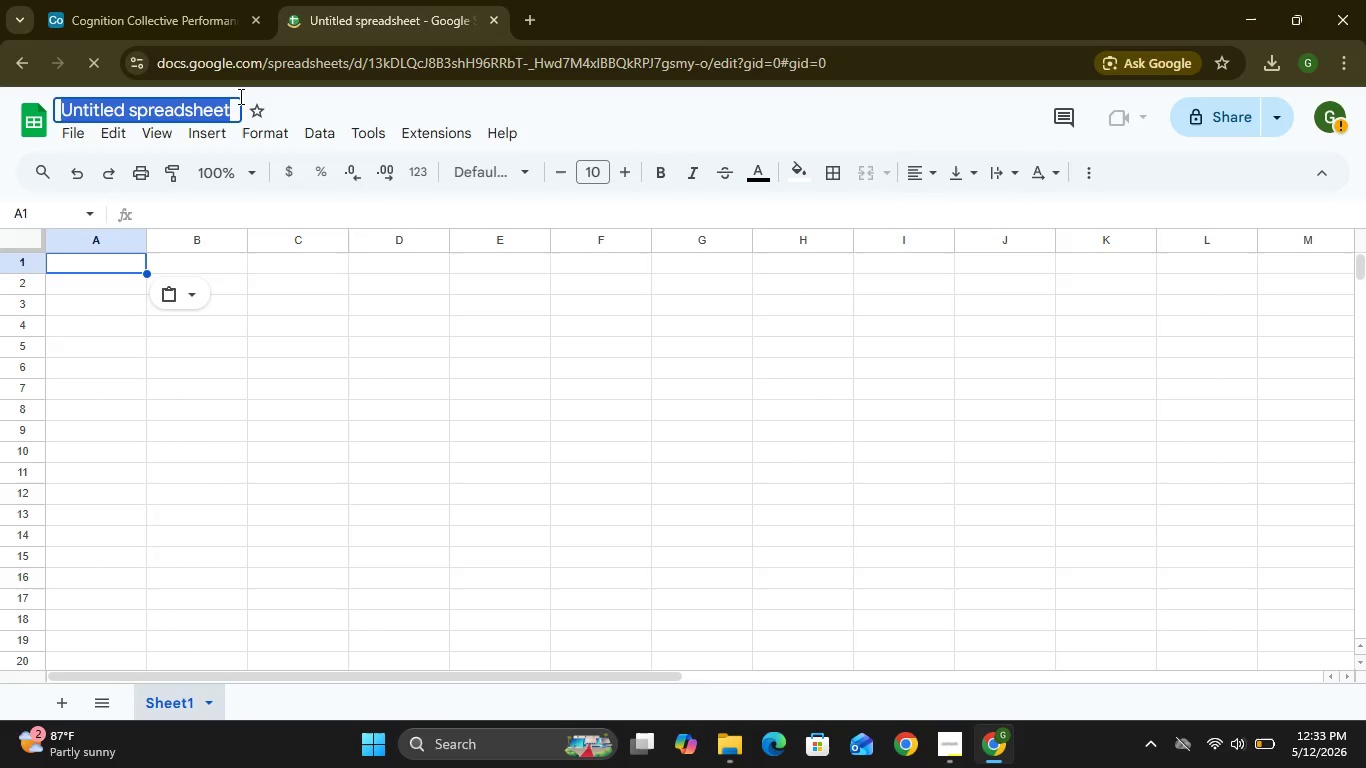 
left_click([229, 105])
 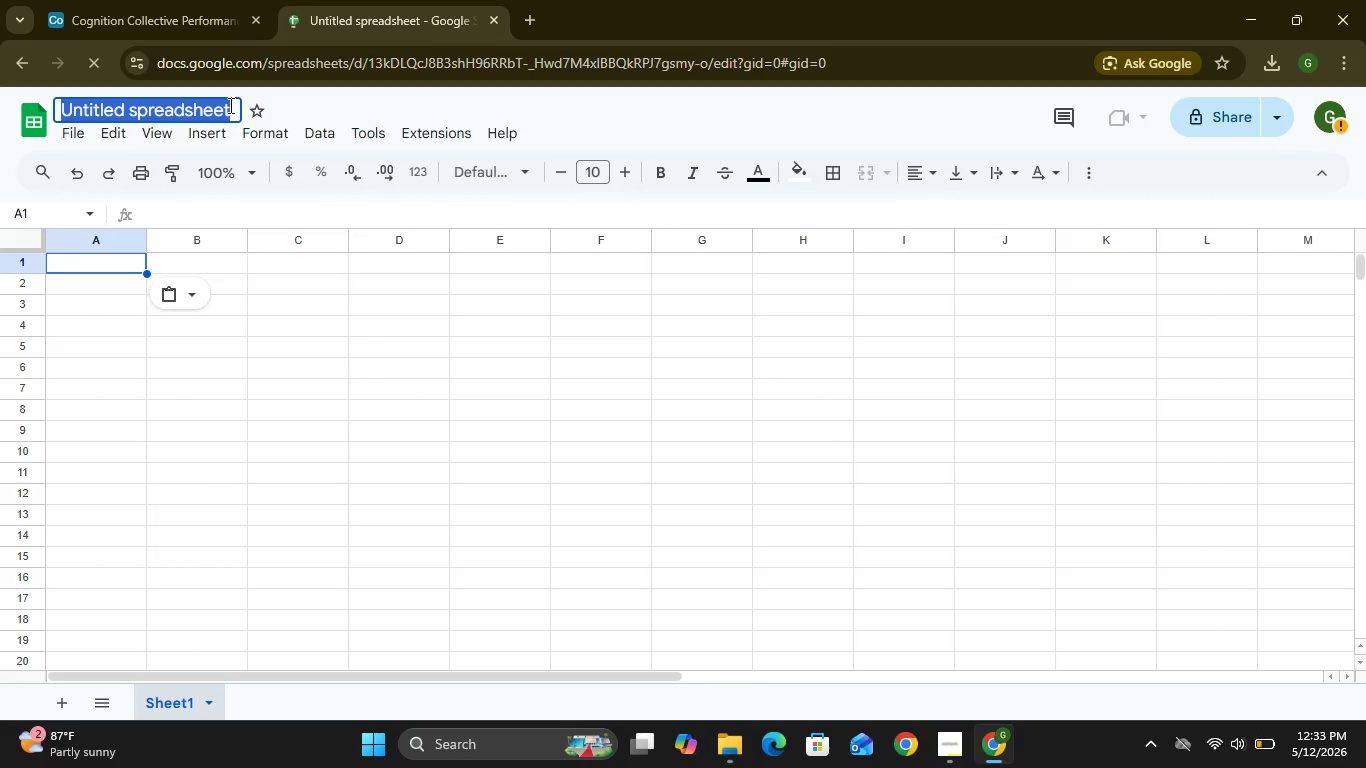 
left_click([229, 105])
 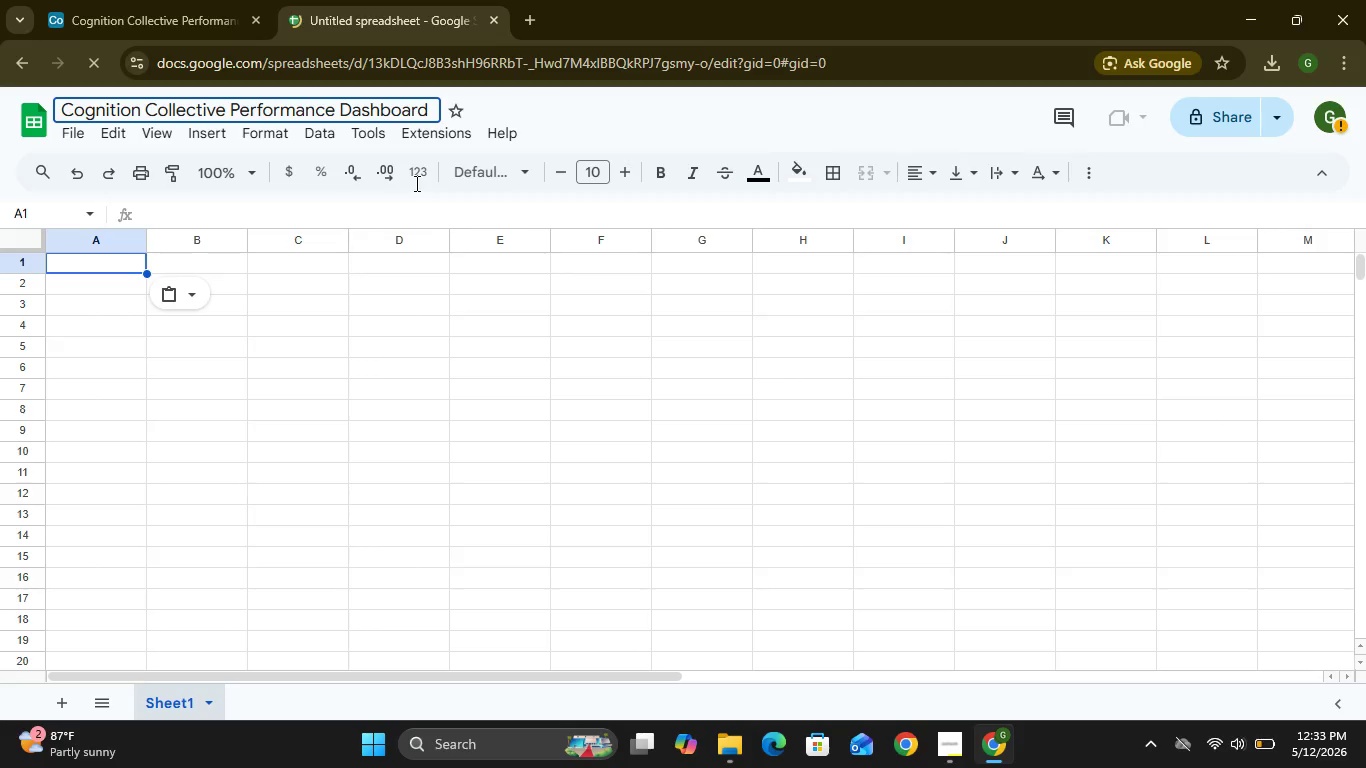 
key(Enter)
 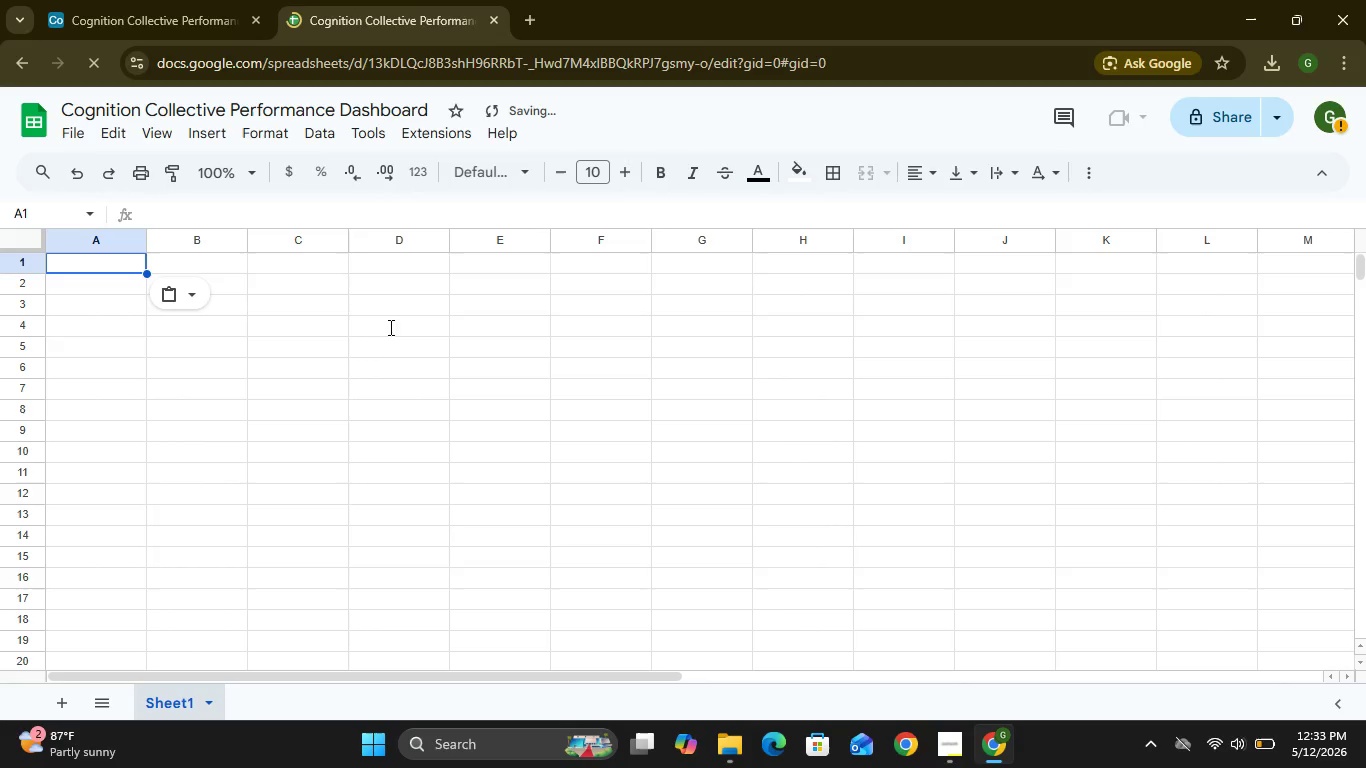 
left_click([75, 138])
 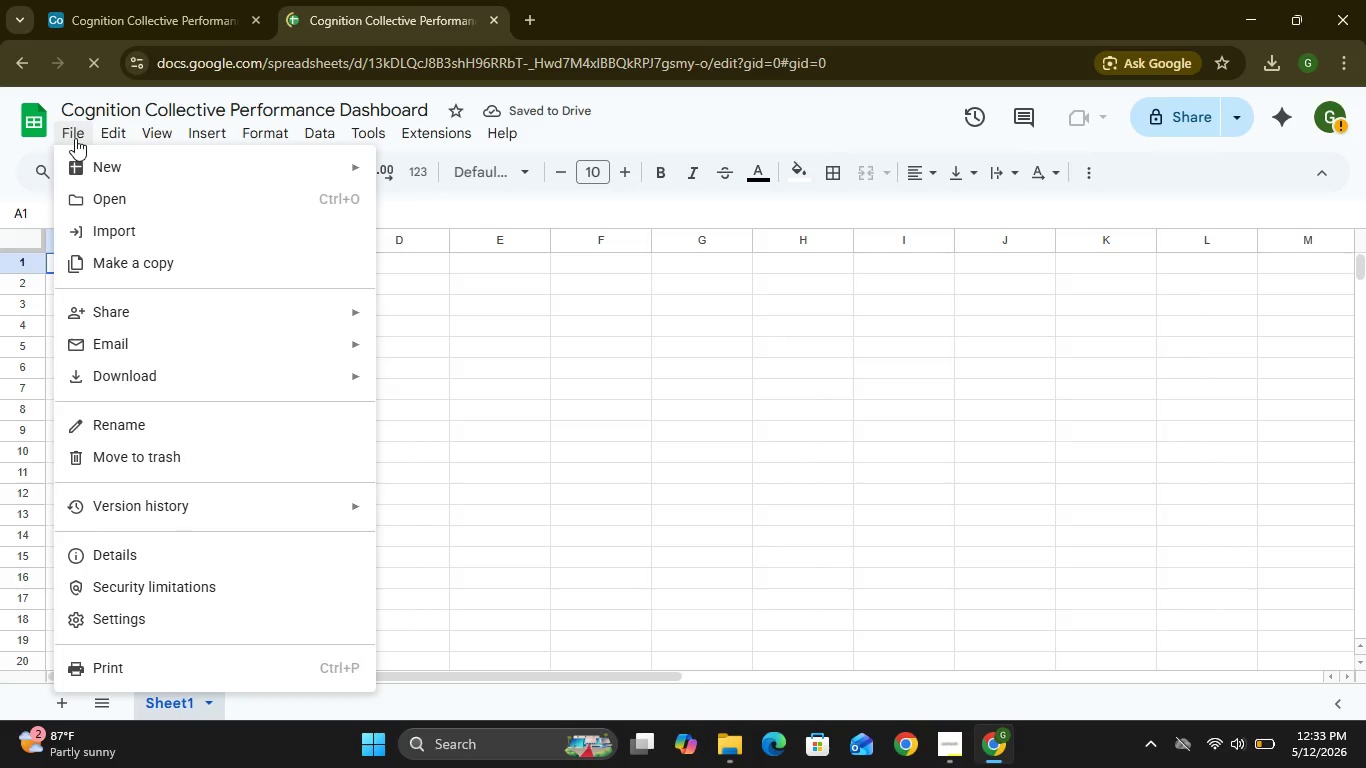 
left_click([116, 230])
 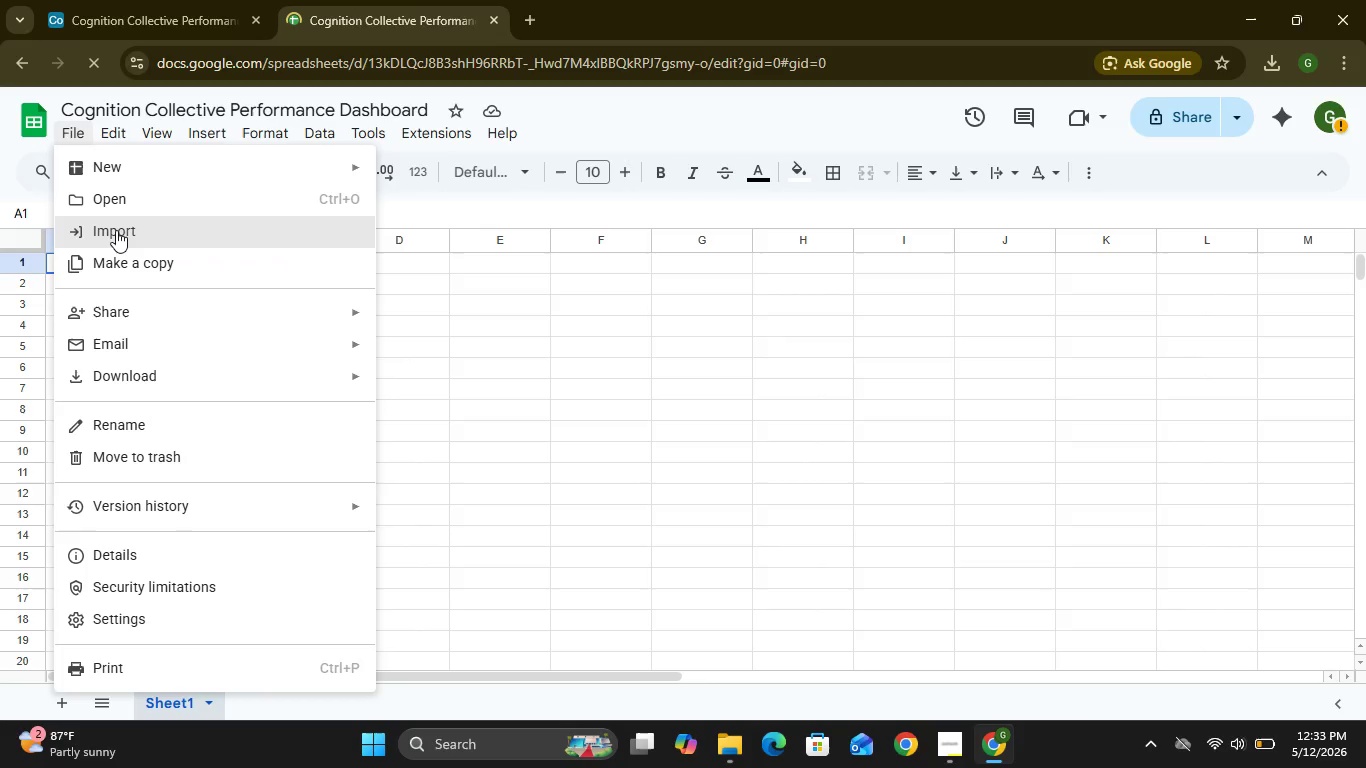 
mouse_move([1077, 550])
 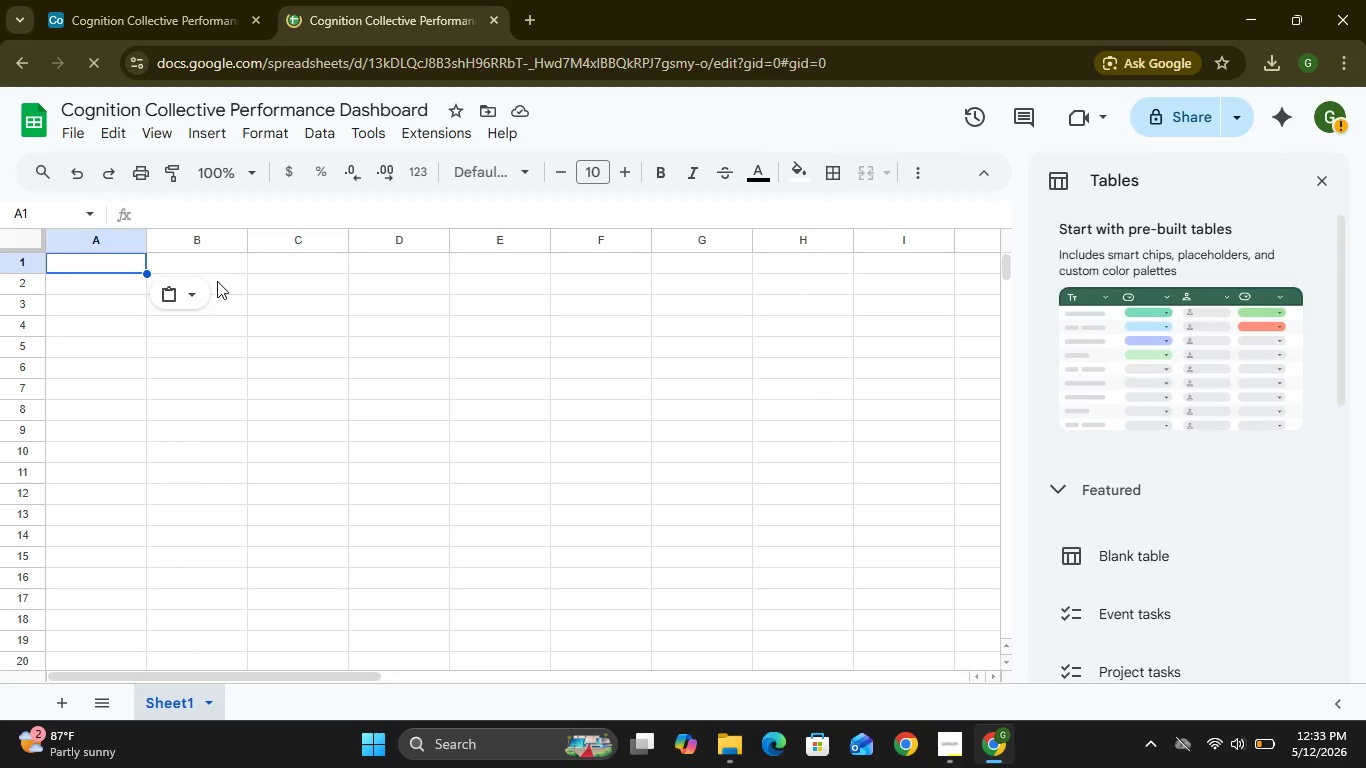 
left_click([77, 128])
 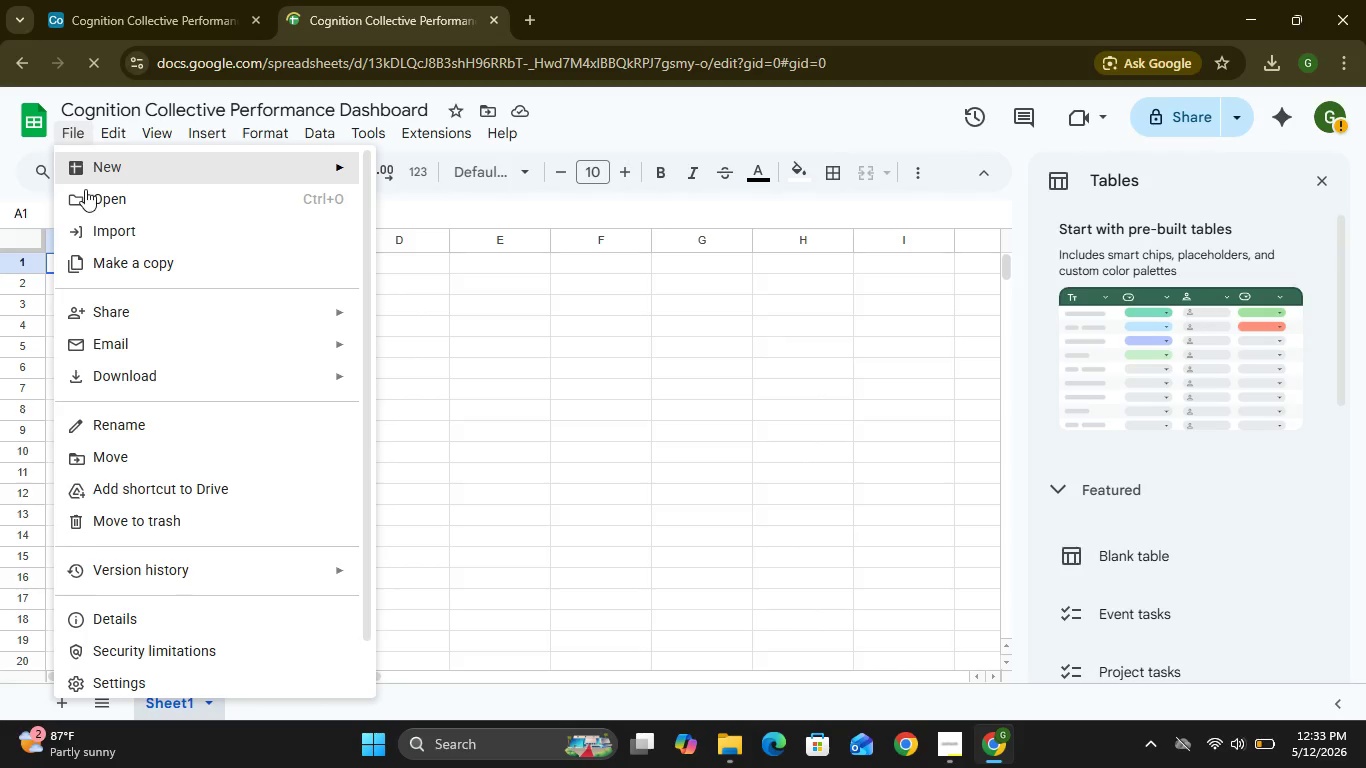 
left_click([93, 230])
 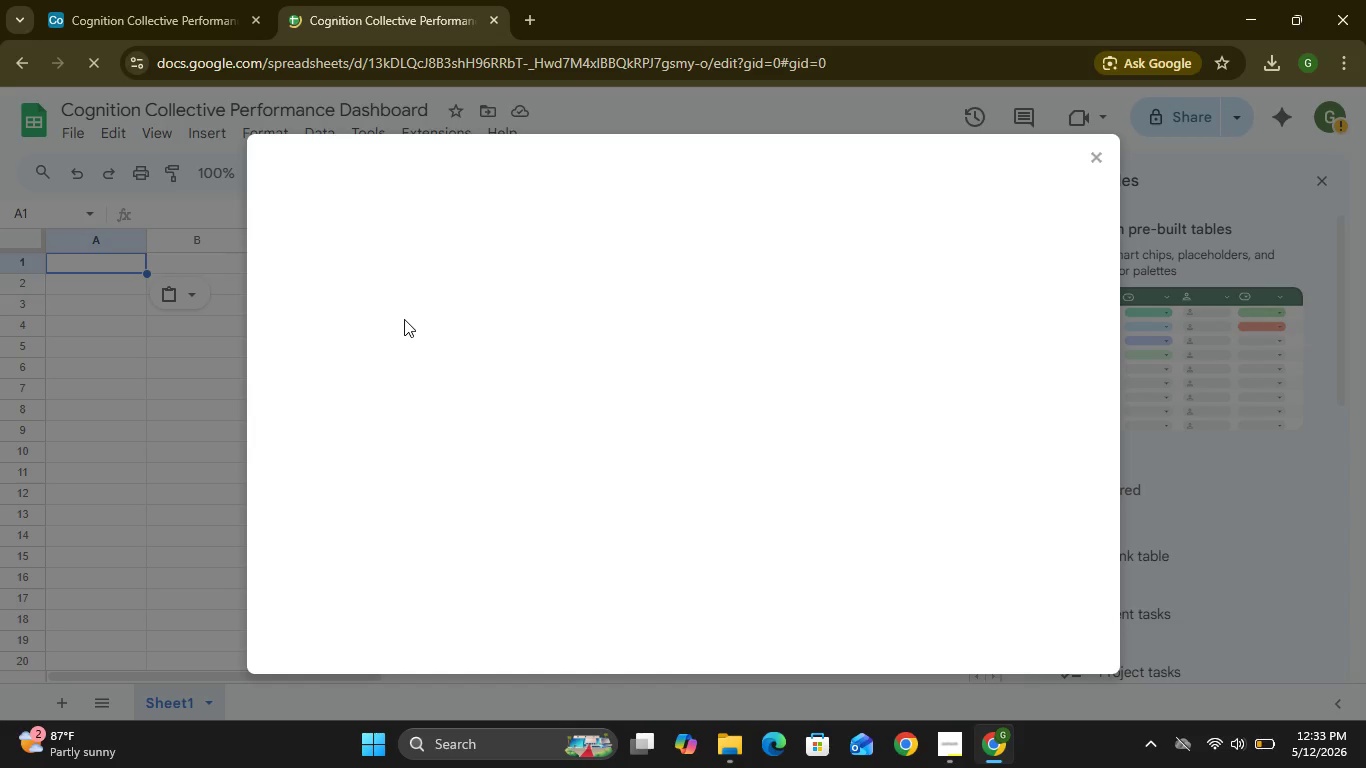 
mouse_move([504, 292])
 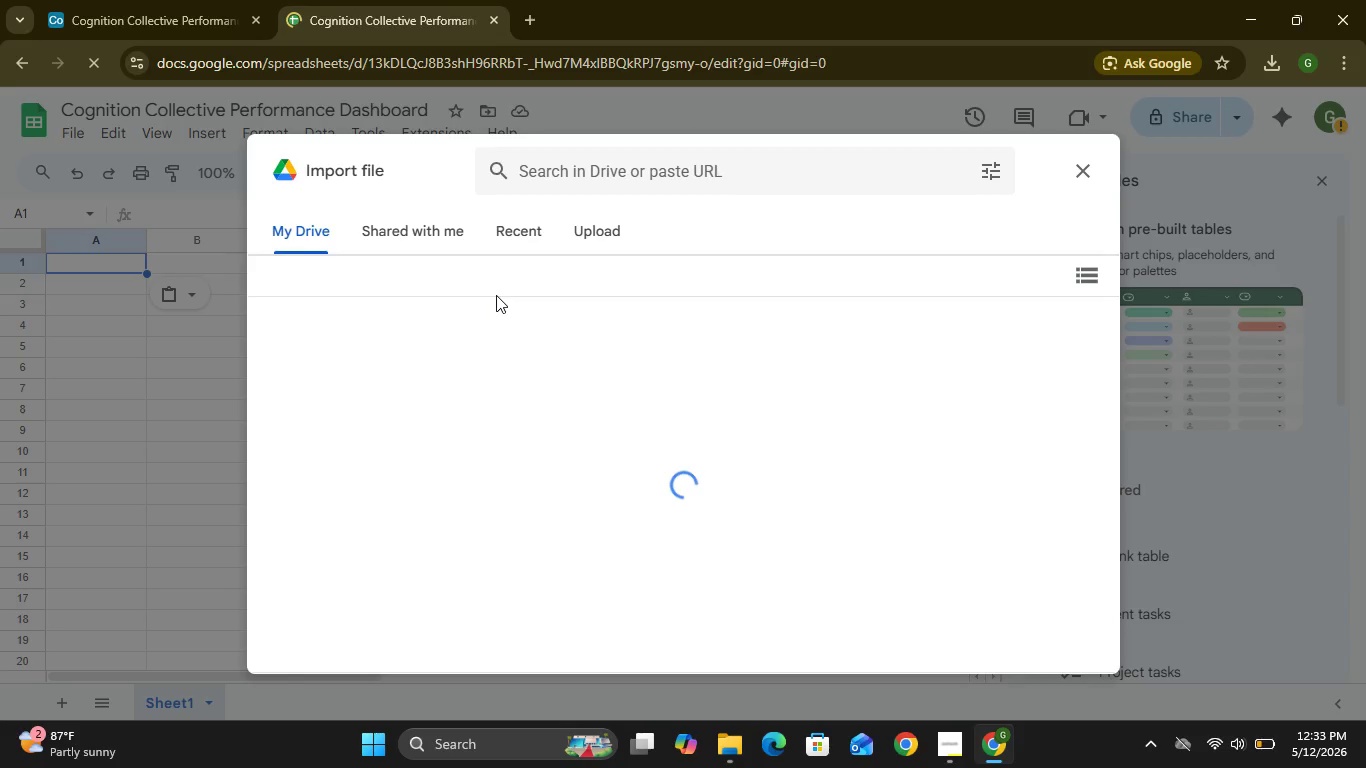 
left_click([586, 232])
 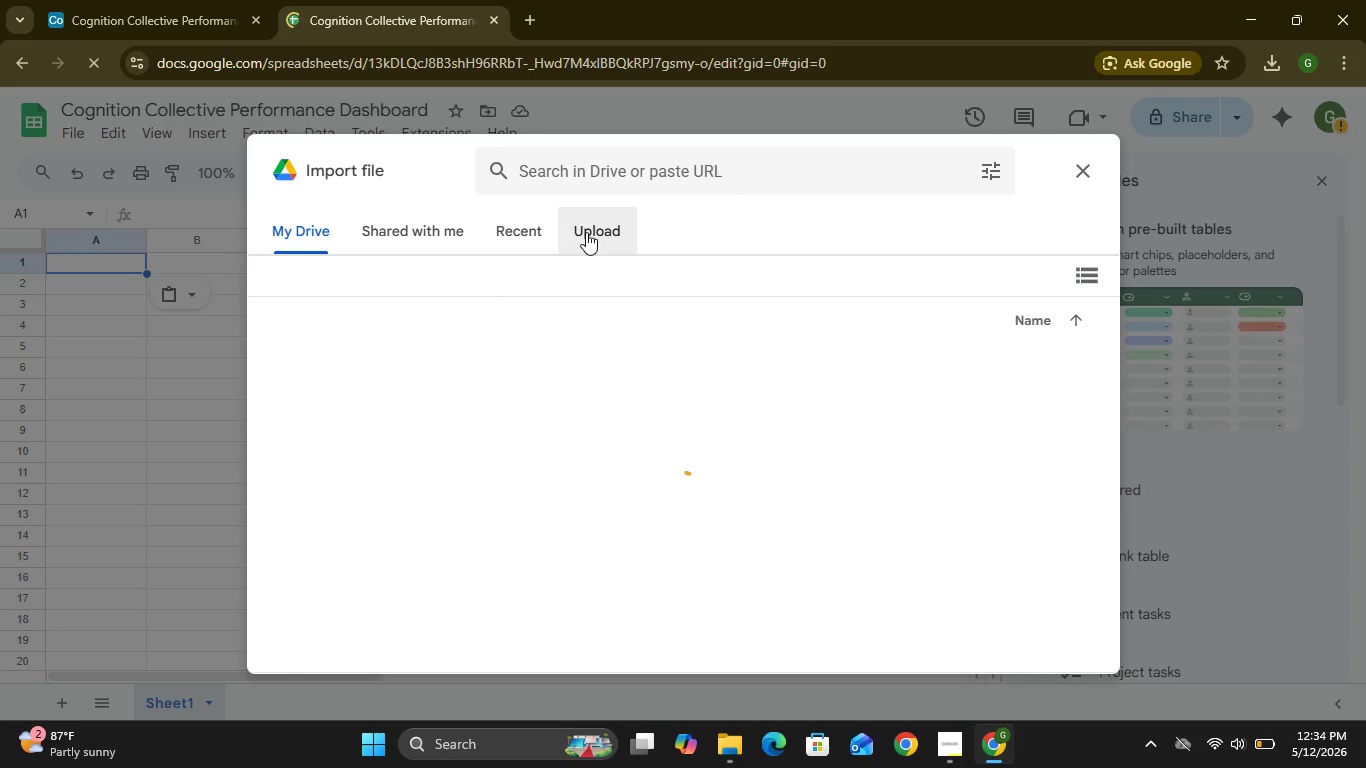 
left_click([668, 537])
 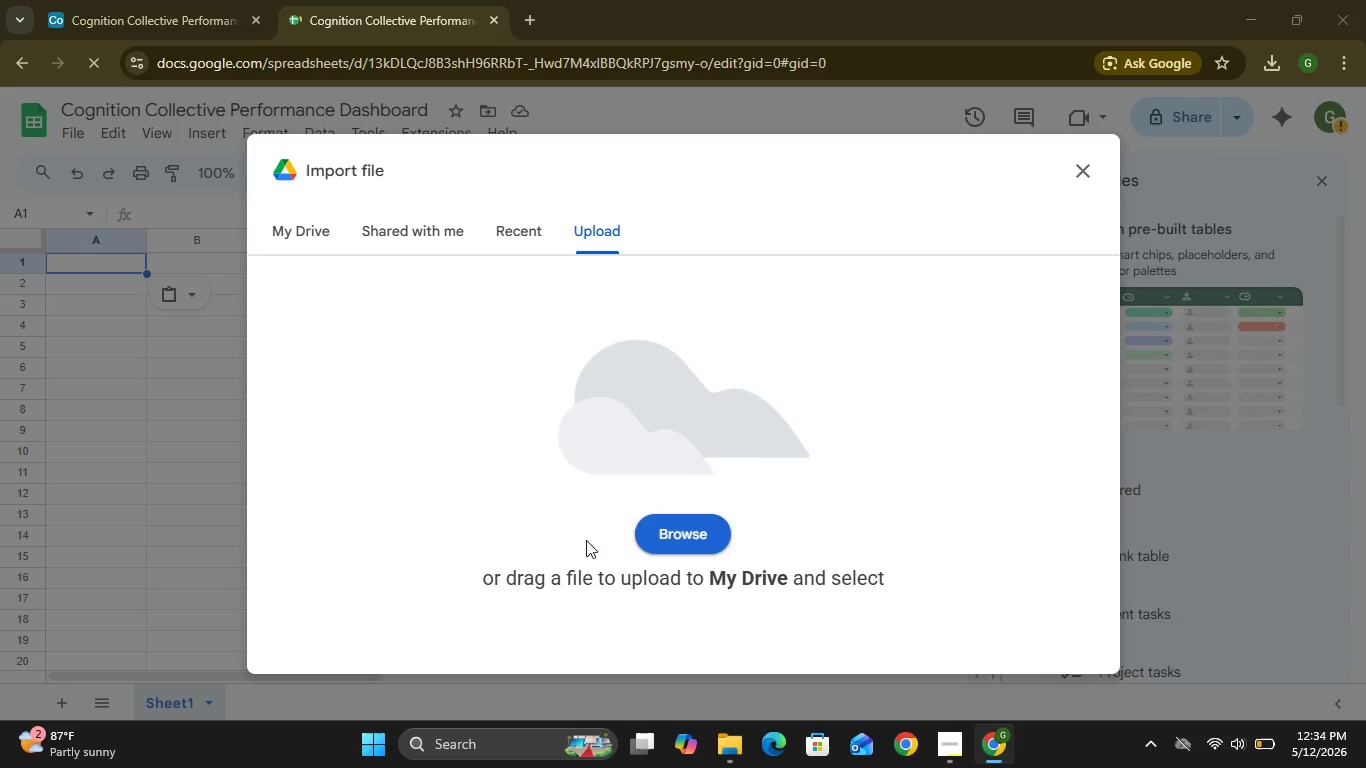 
wait(6.64)
 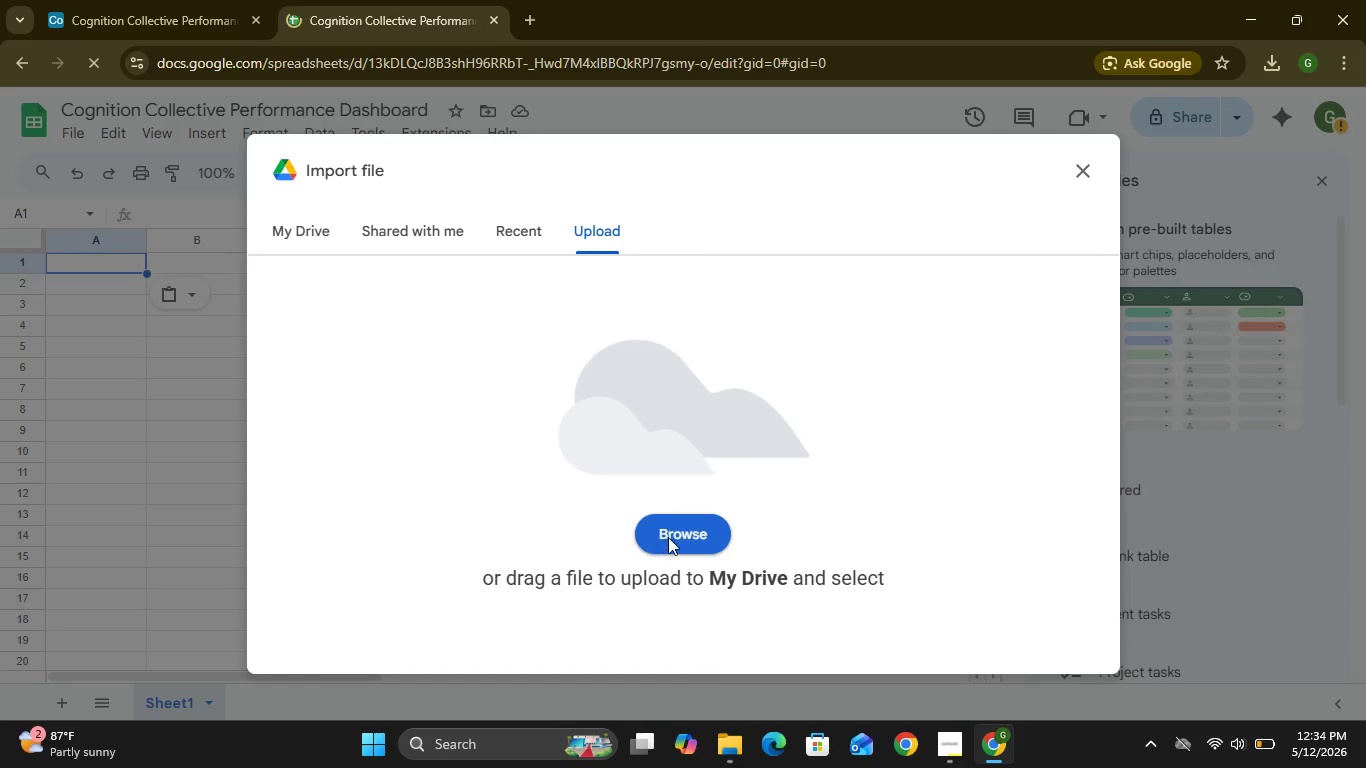 
left_click([682, 532])
 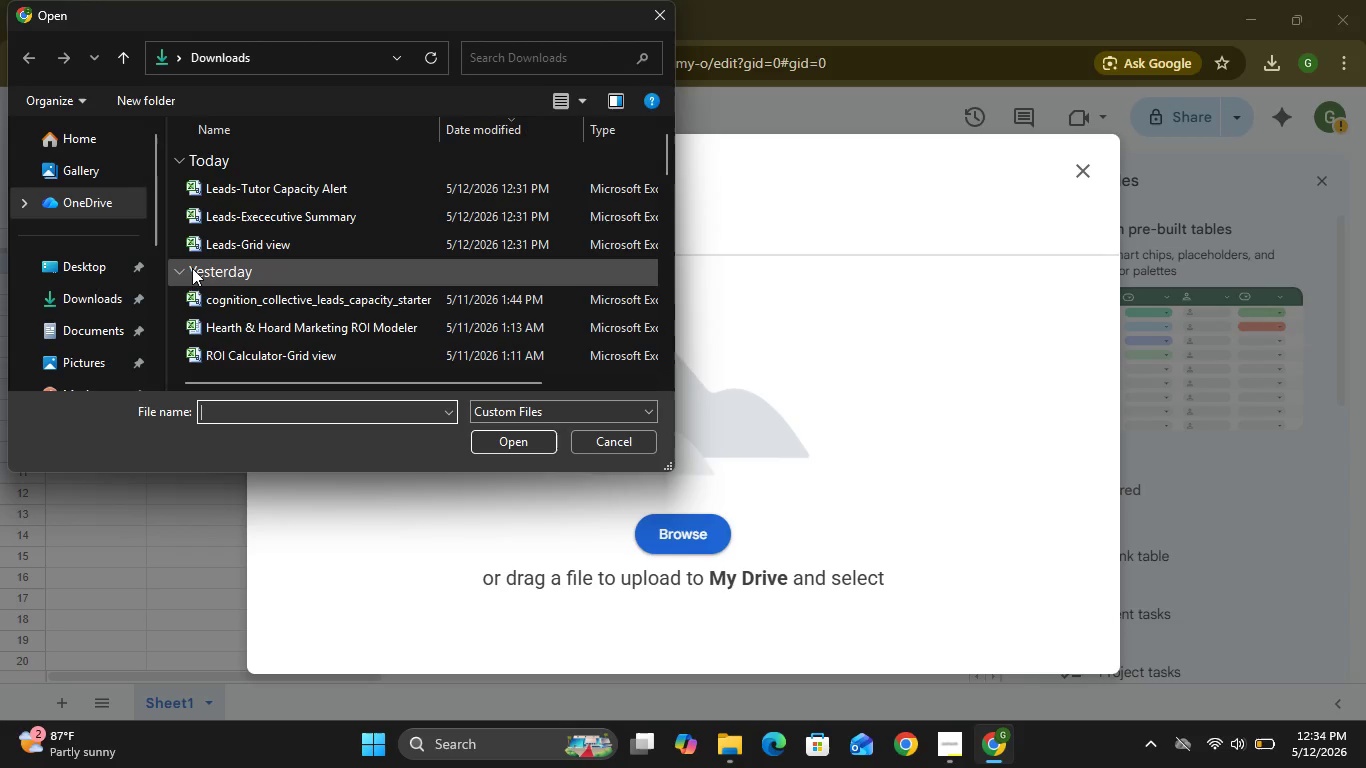 
wait(42.33)
 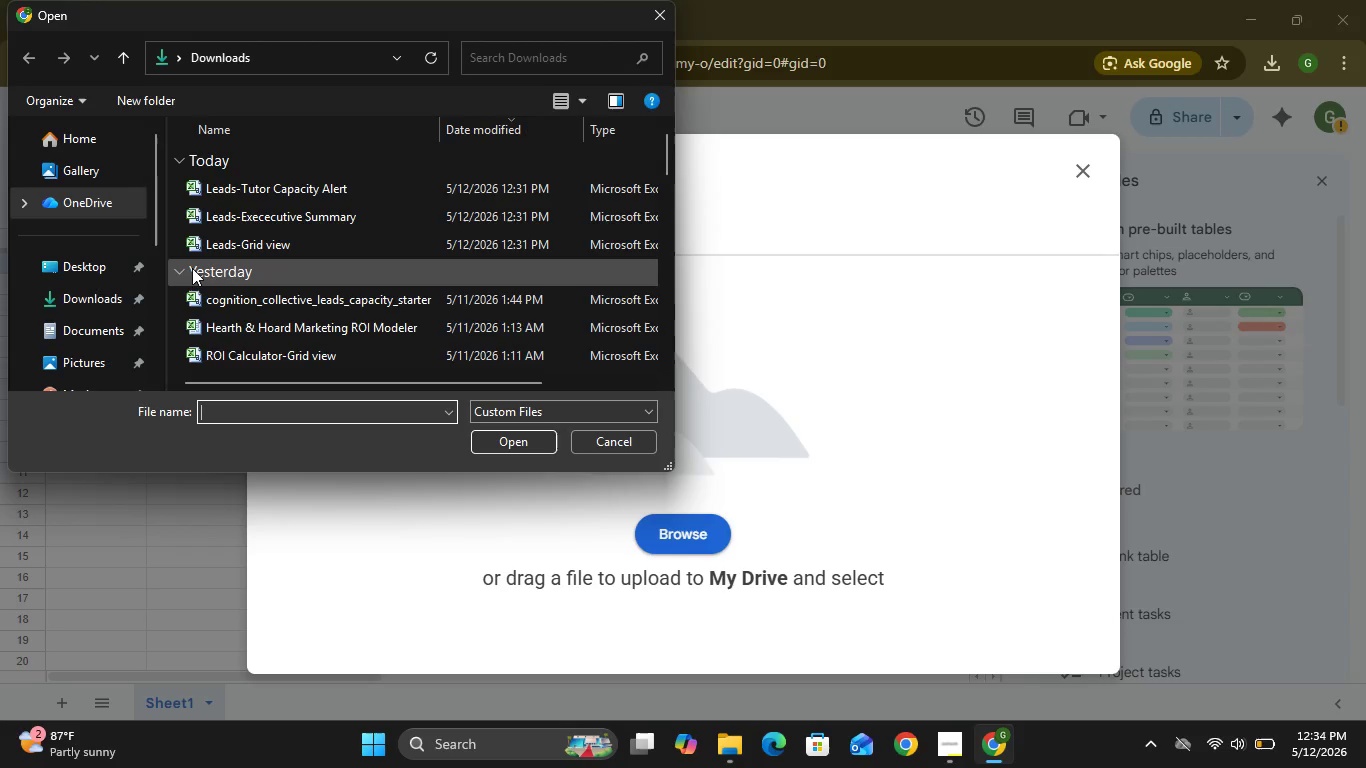 
left_click([217, 243])
 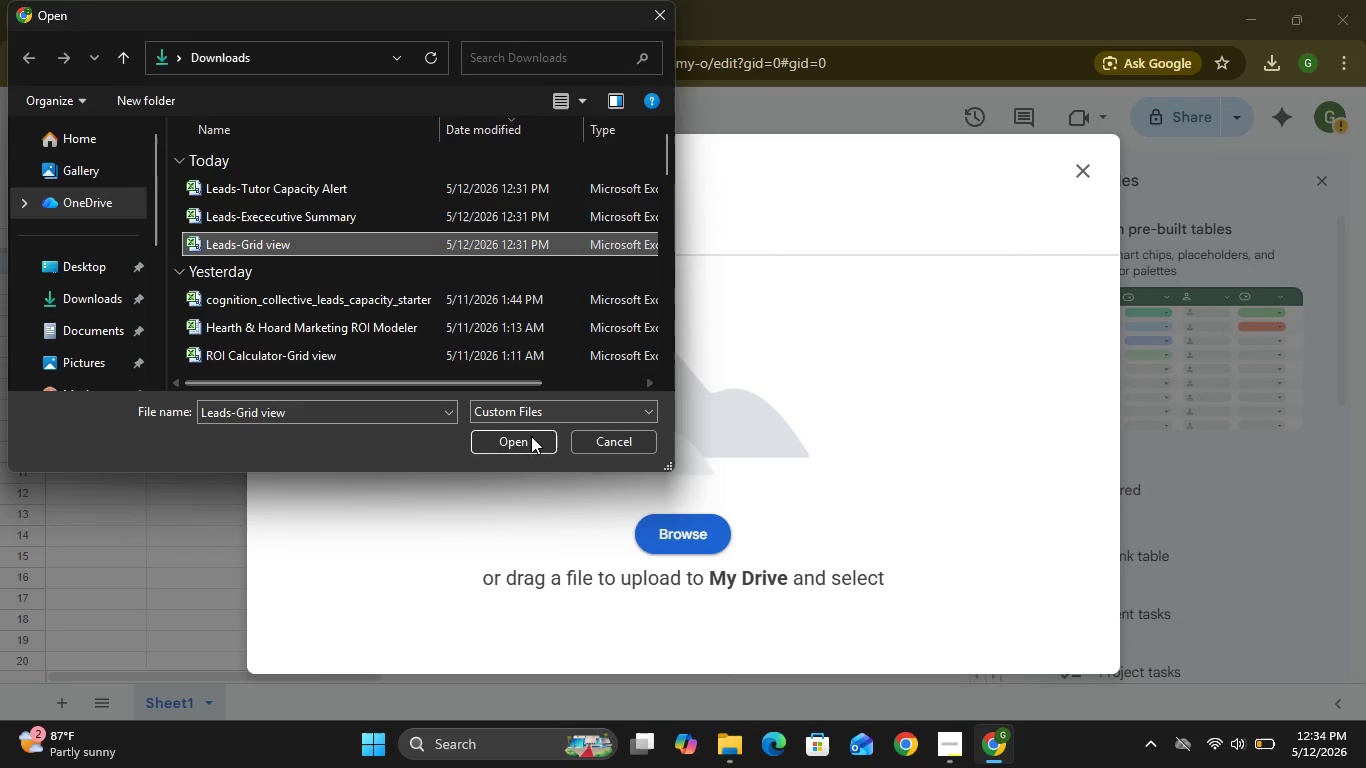 
left_click([530, 441])
 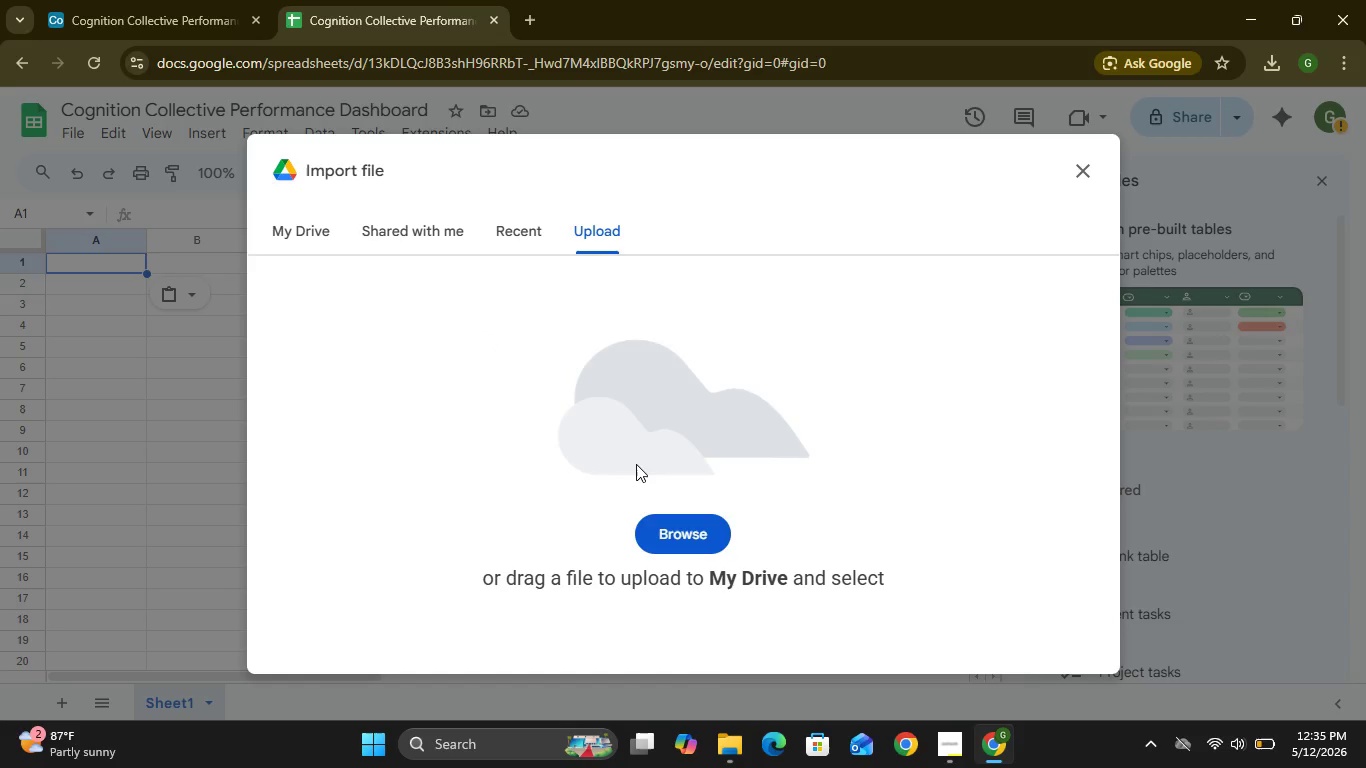 
wait(20.33)
 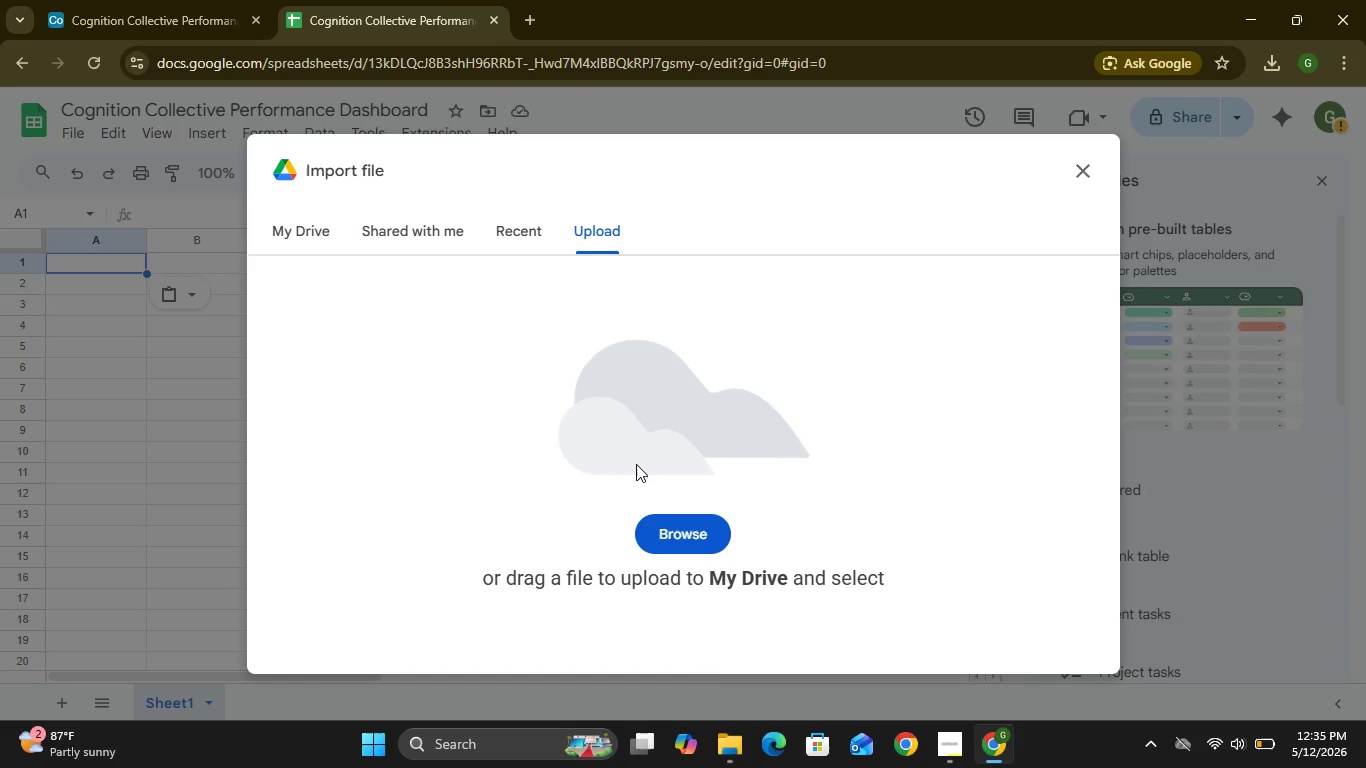 
left_click([681, 535])
 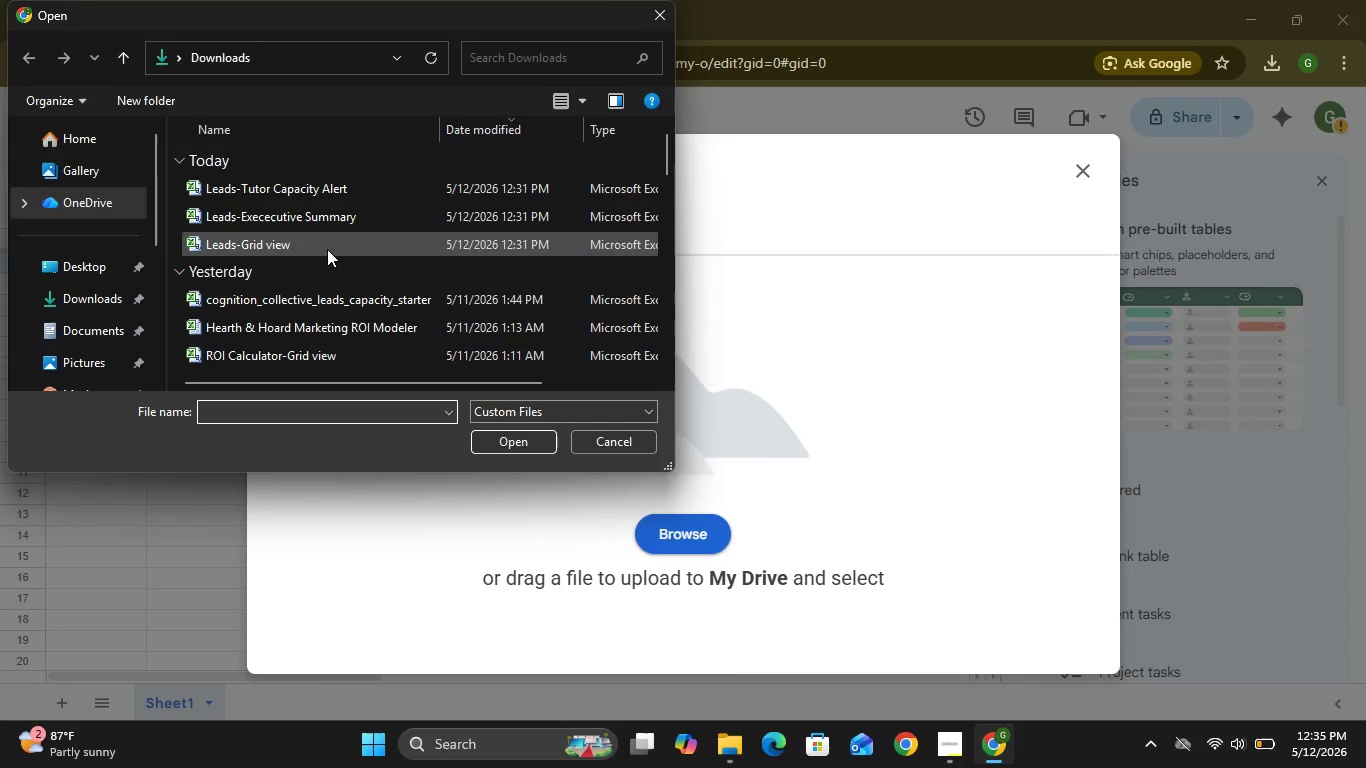 
wait(6.61)
 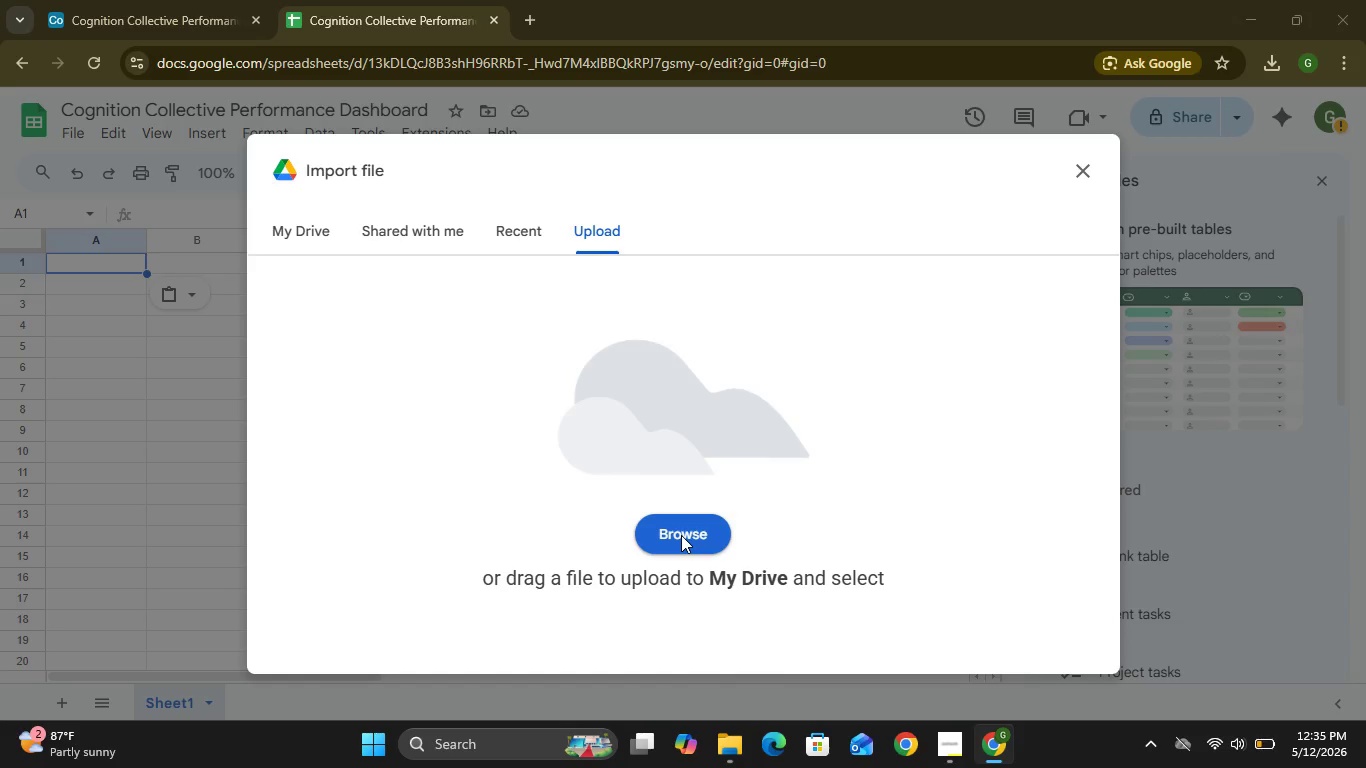 
left_click([313, 246])
 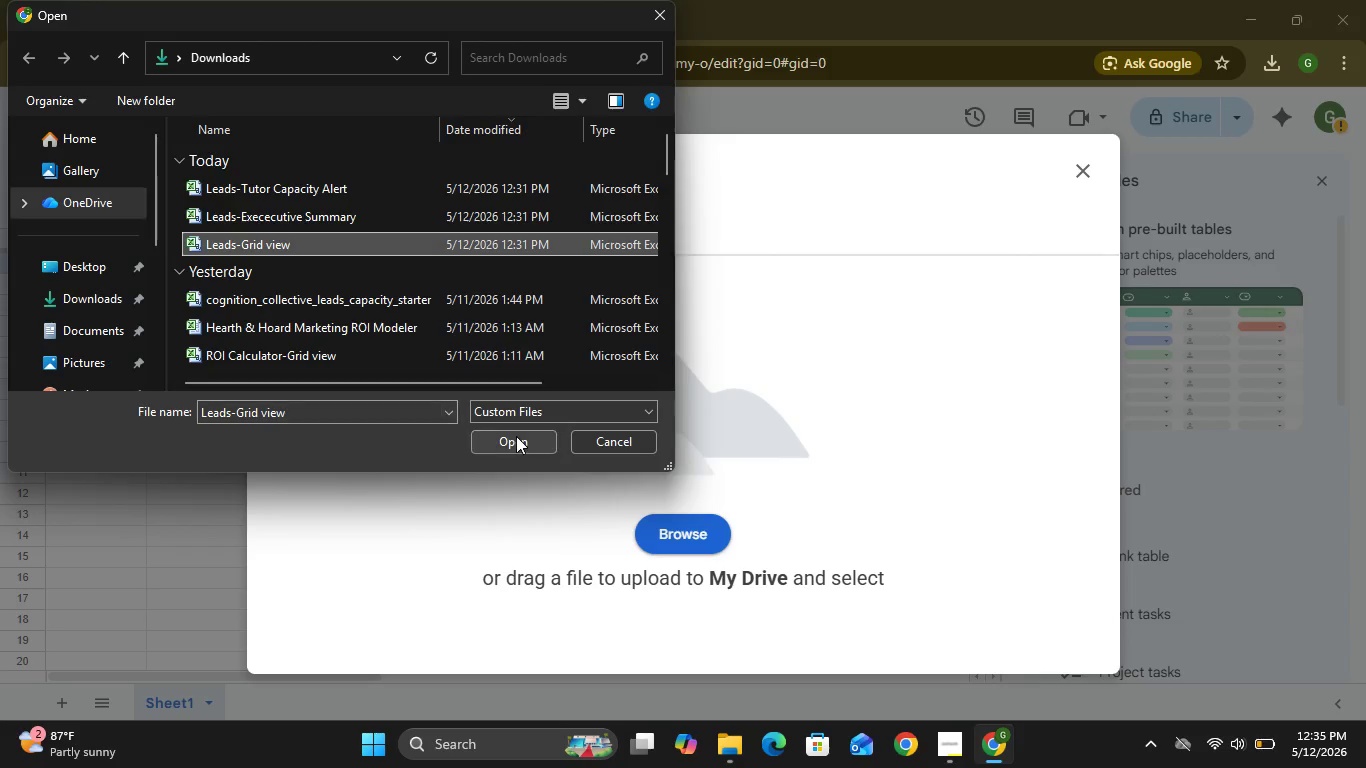 
left_click([516, 437])
 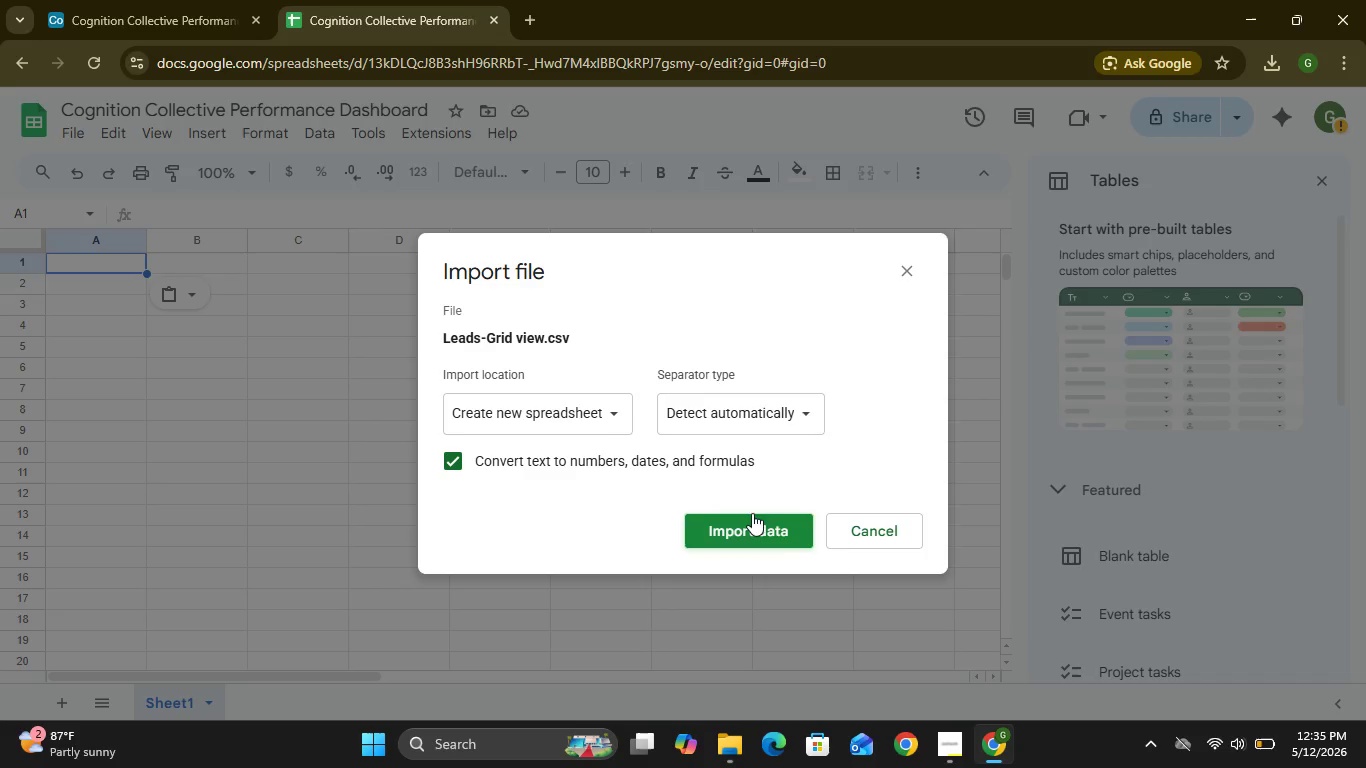 
wait(5.42)
 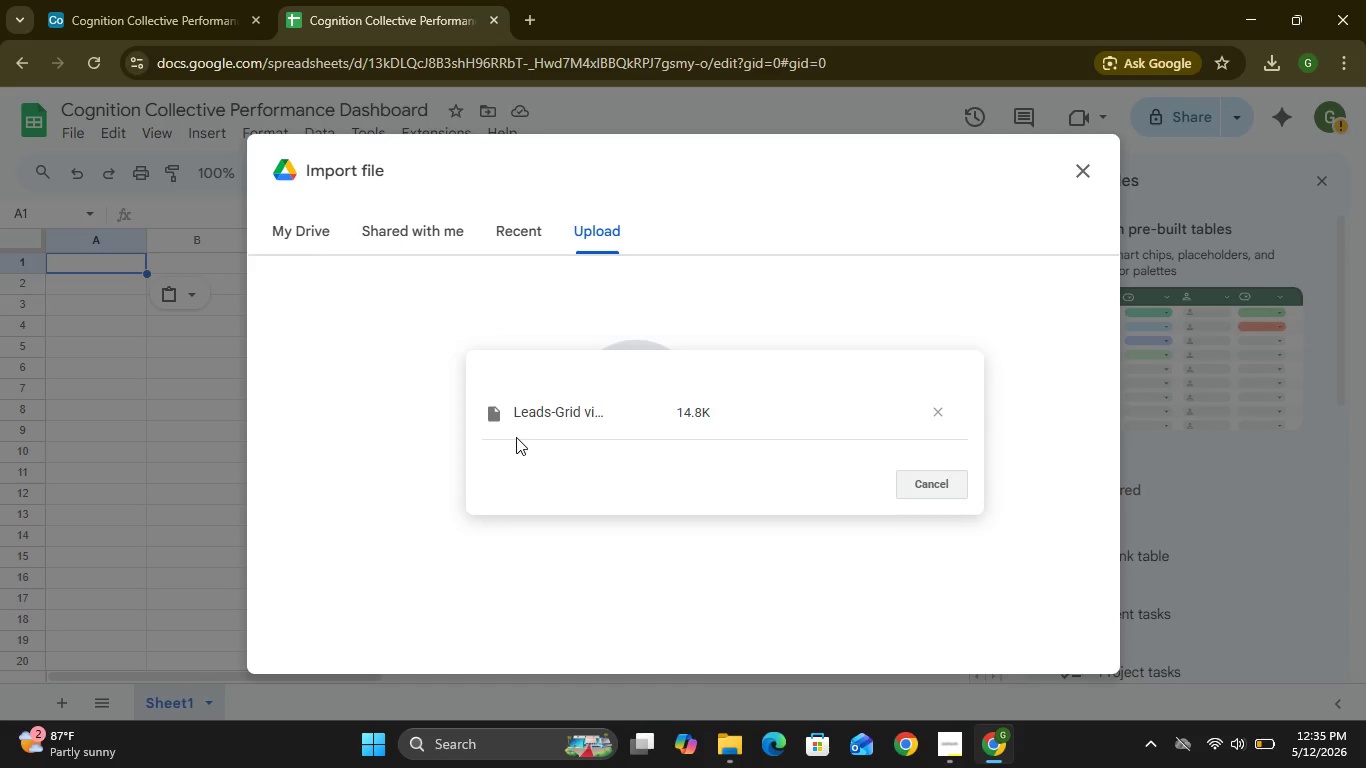 
left_click([605, 408])
 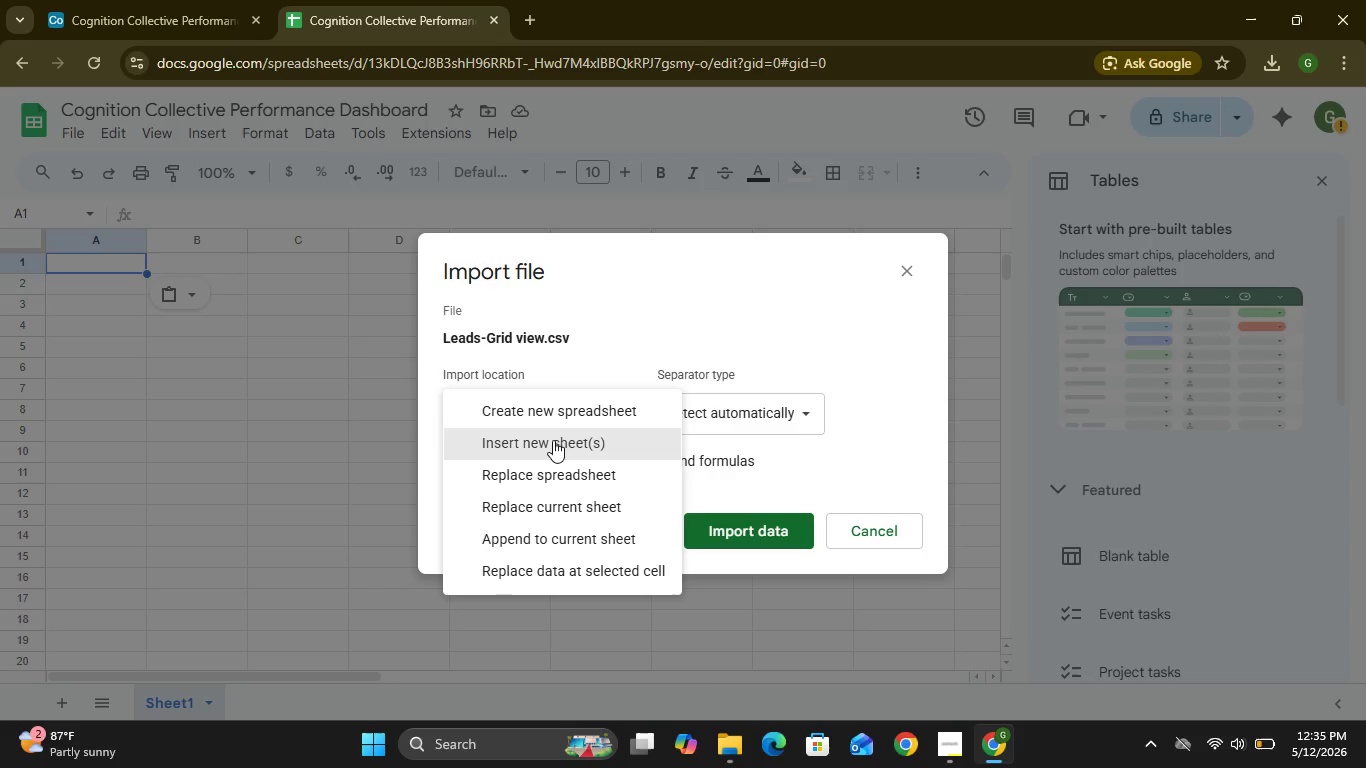 
left_click([553, 440])
 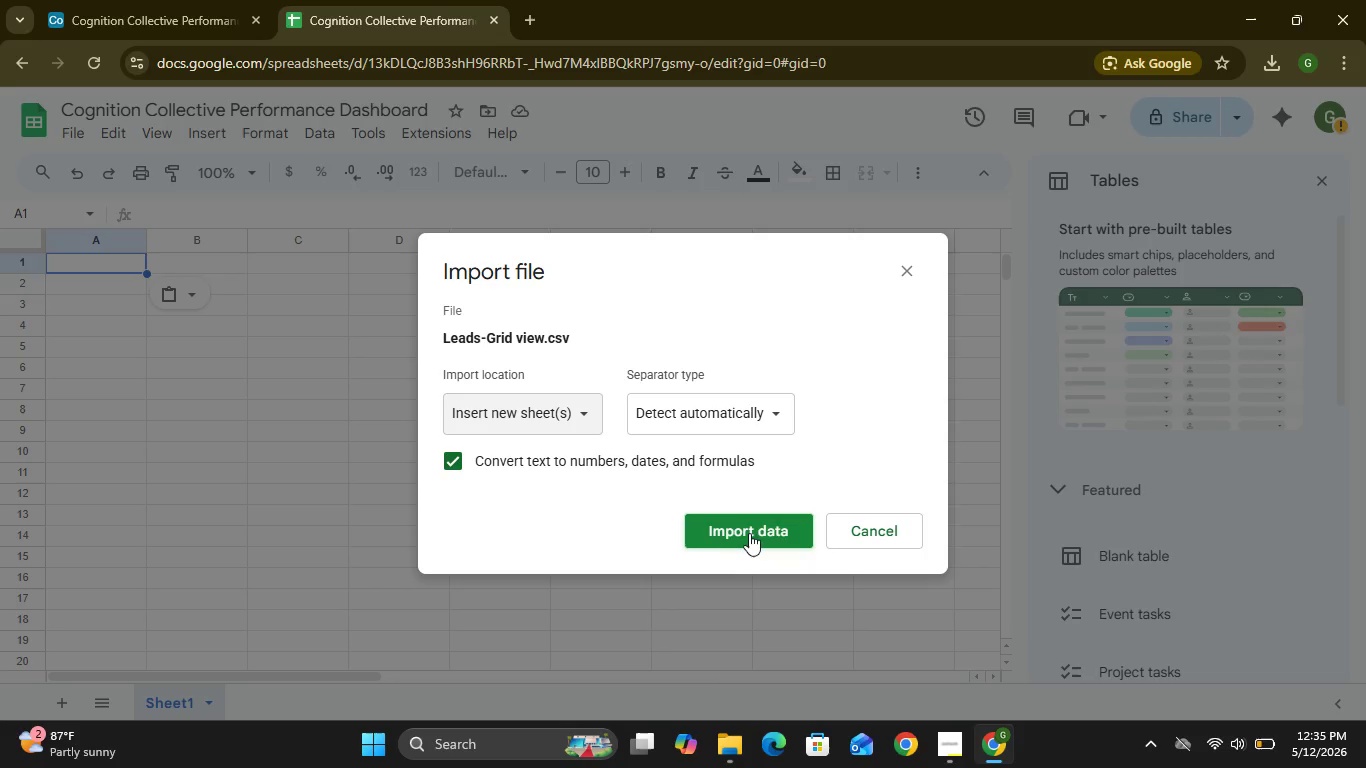 
left_click([751, 531])
 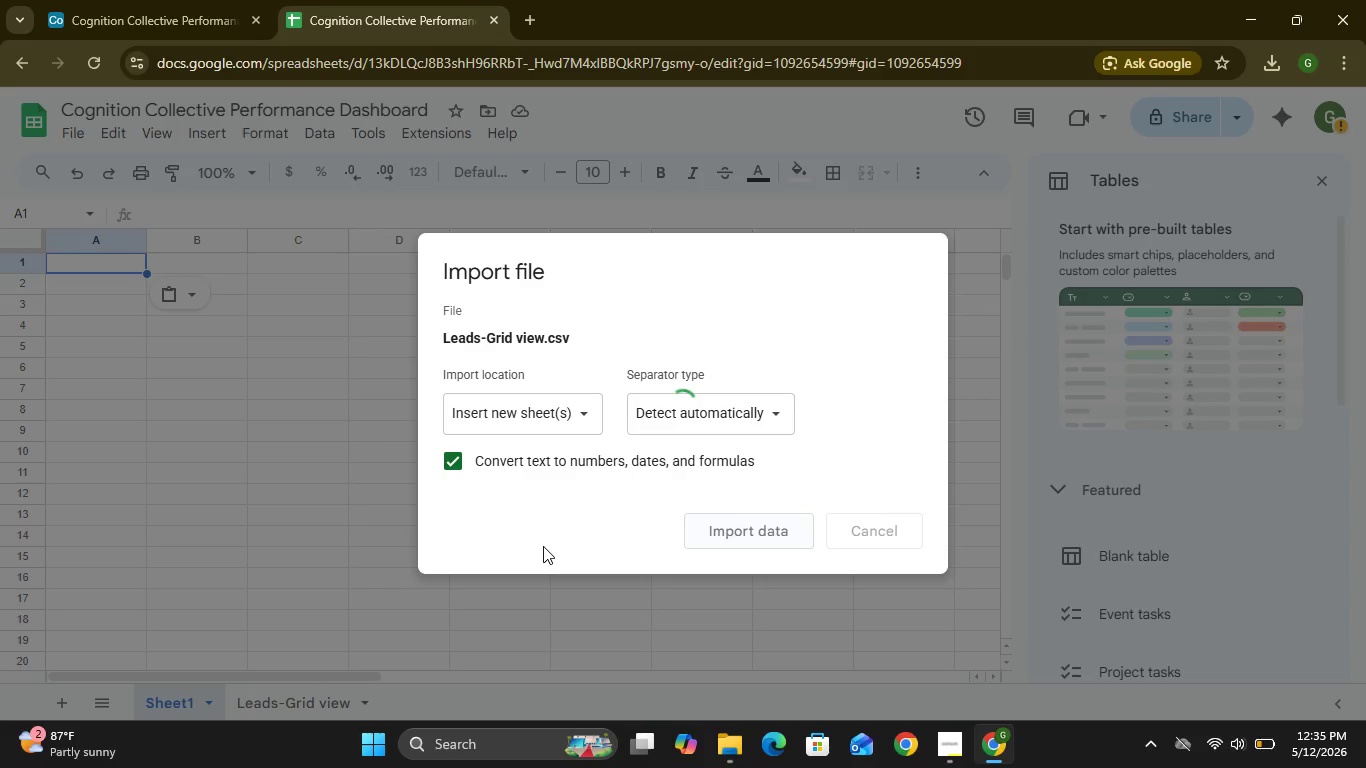 
wait(7.83)
 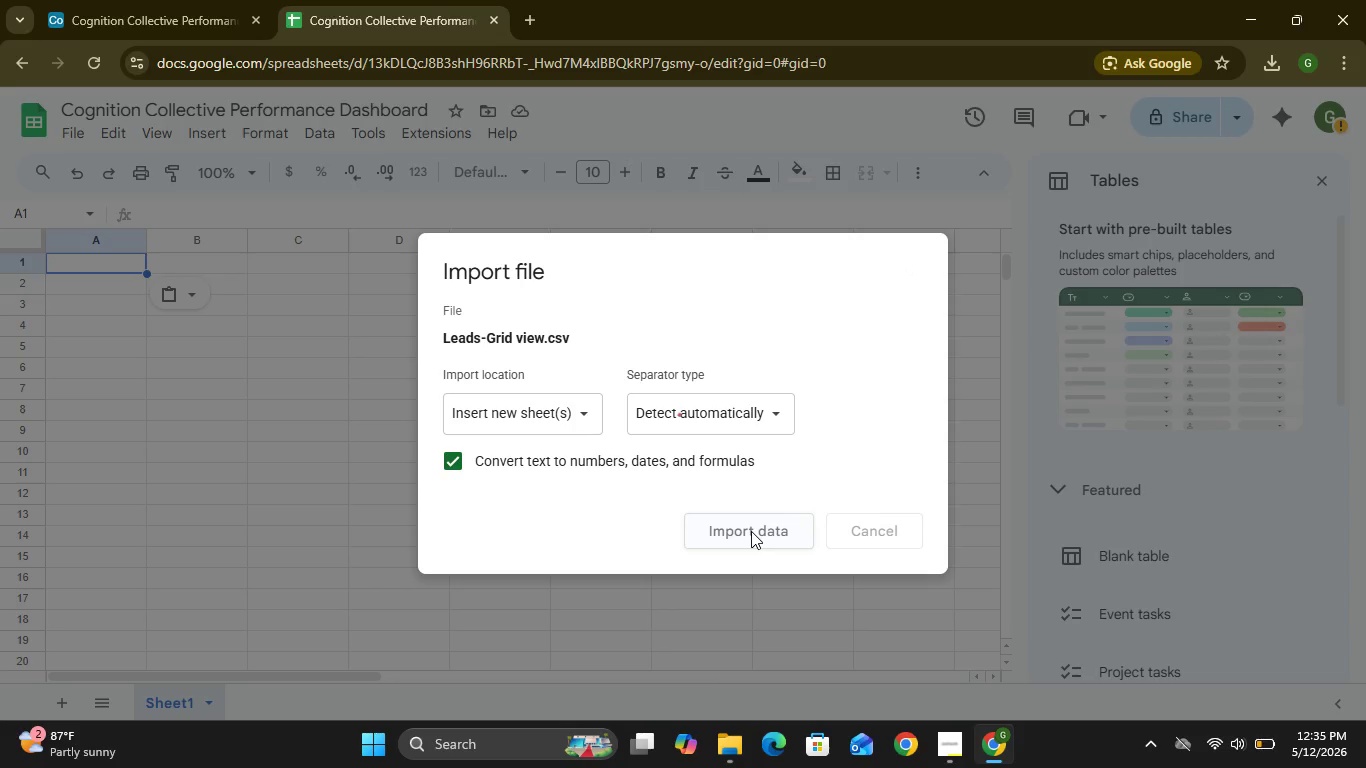 
left_click([81, 128])
 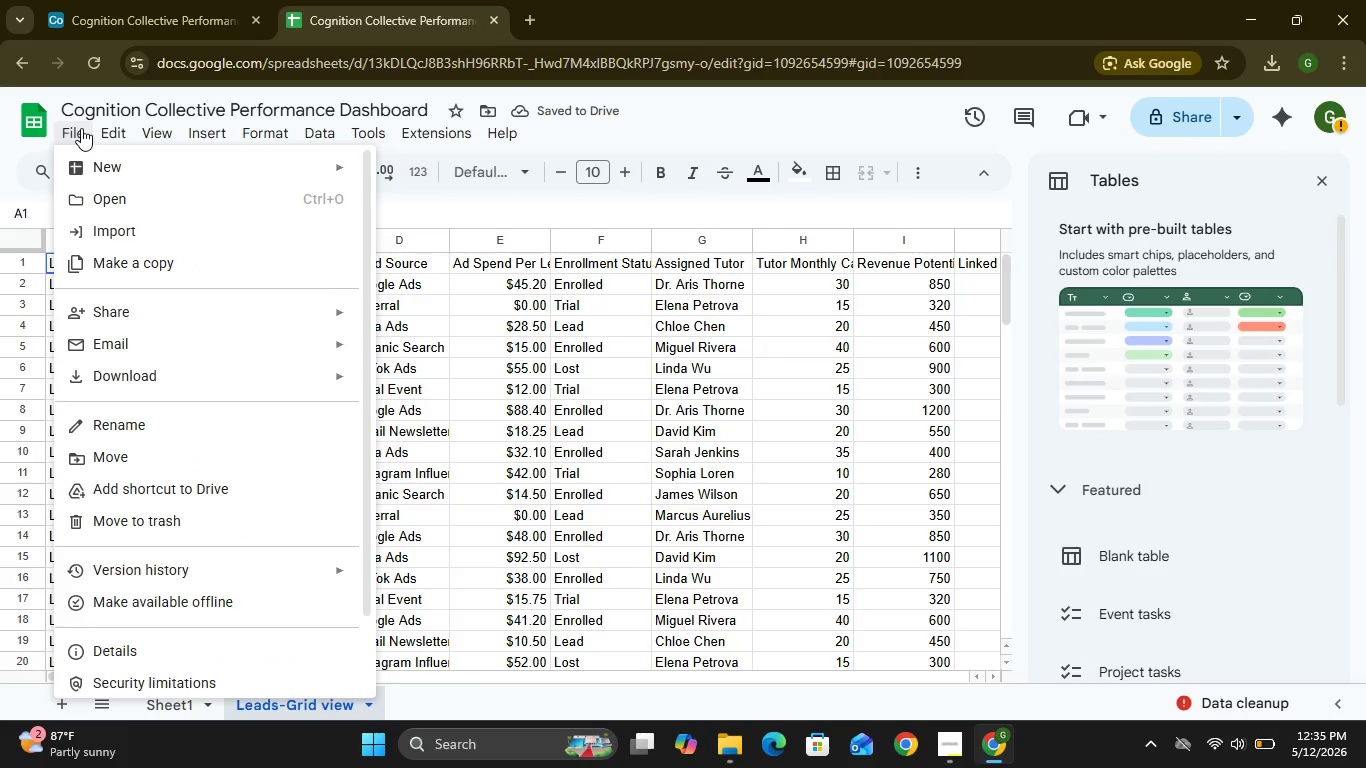 
left_click([124, 229])
 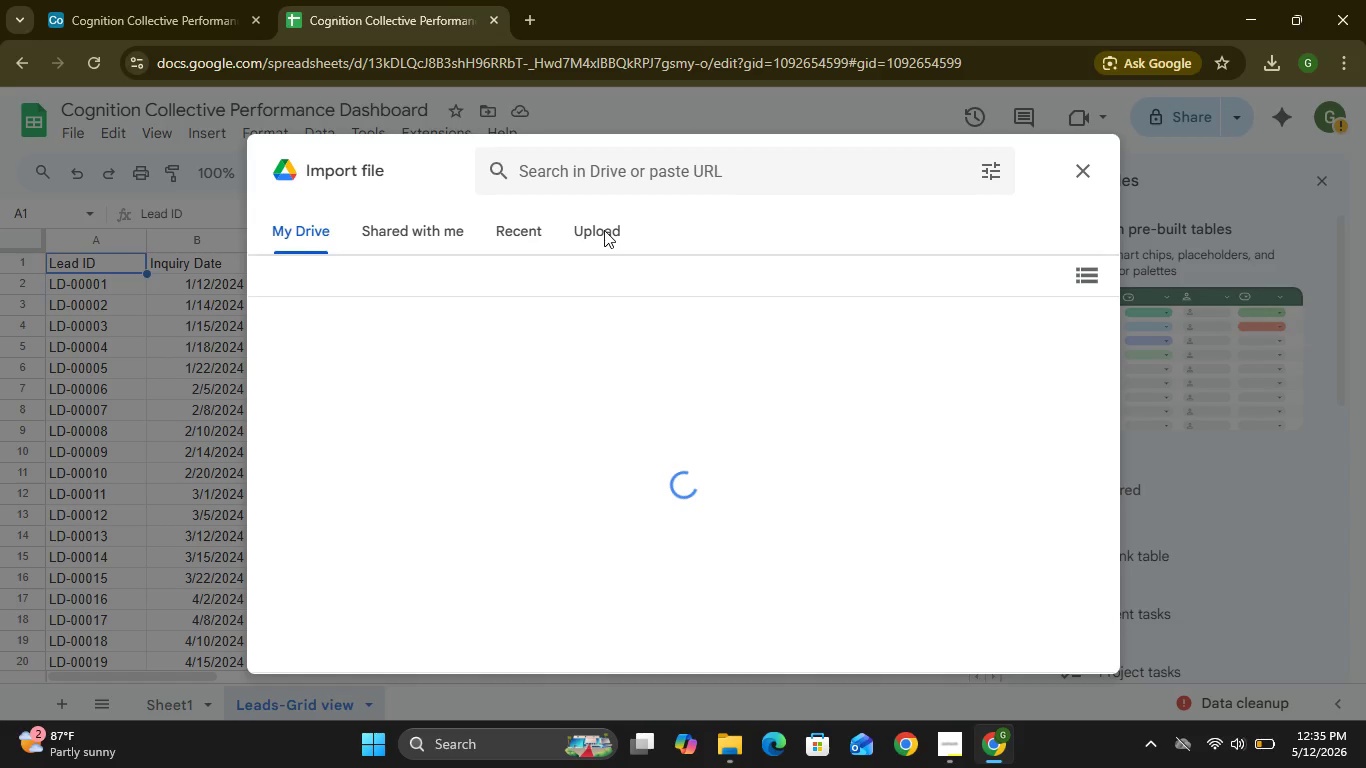 
left_click([594, 234])
 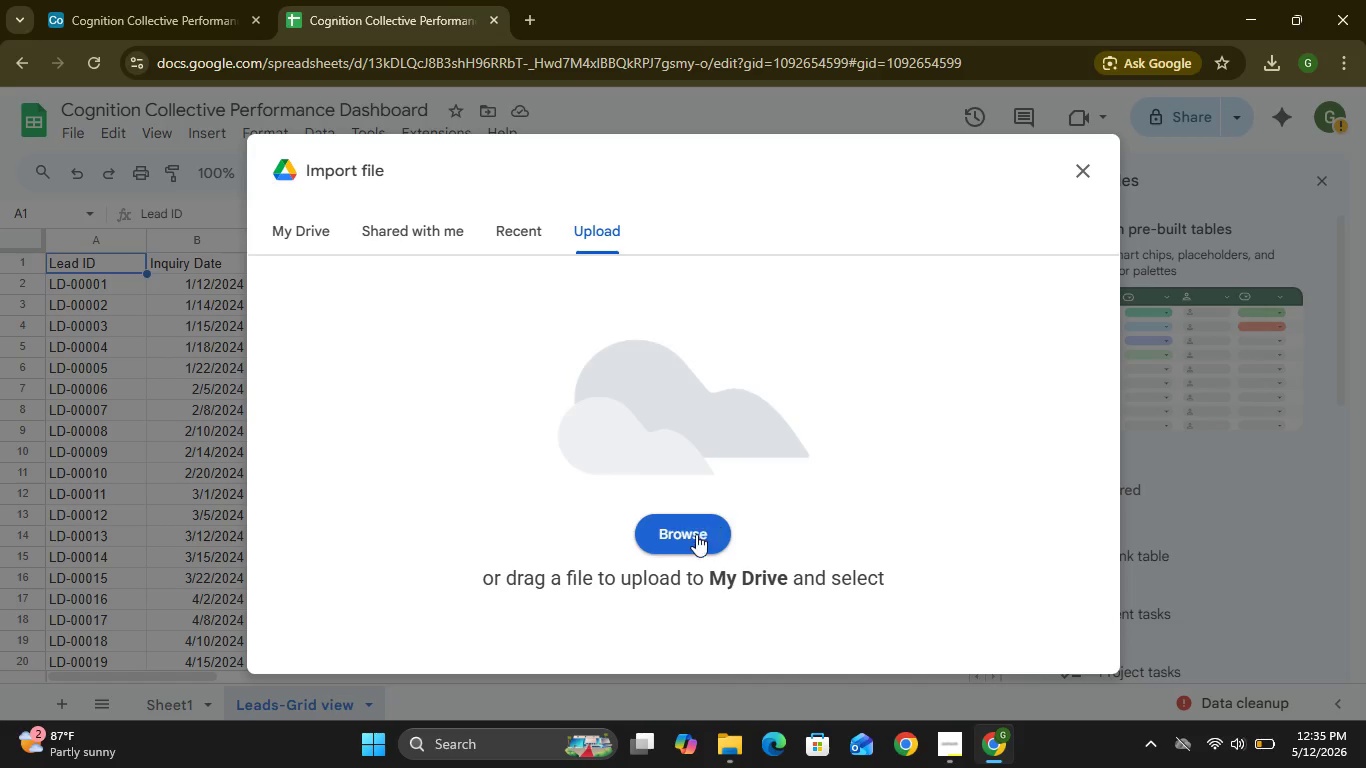 
left_click([695, 535])
 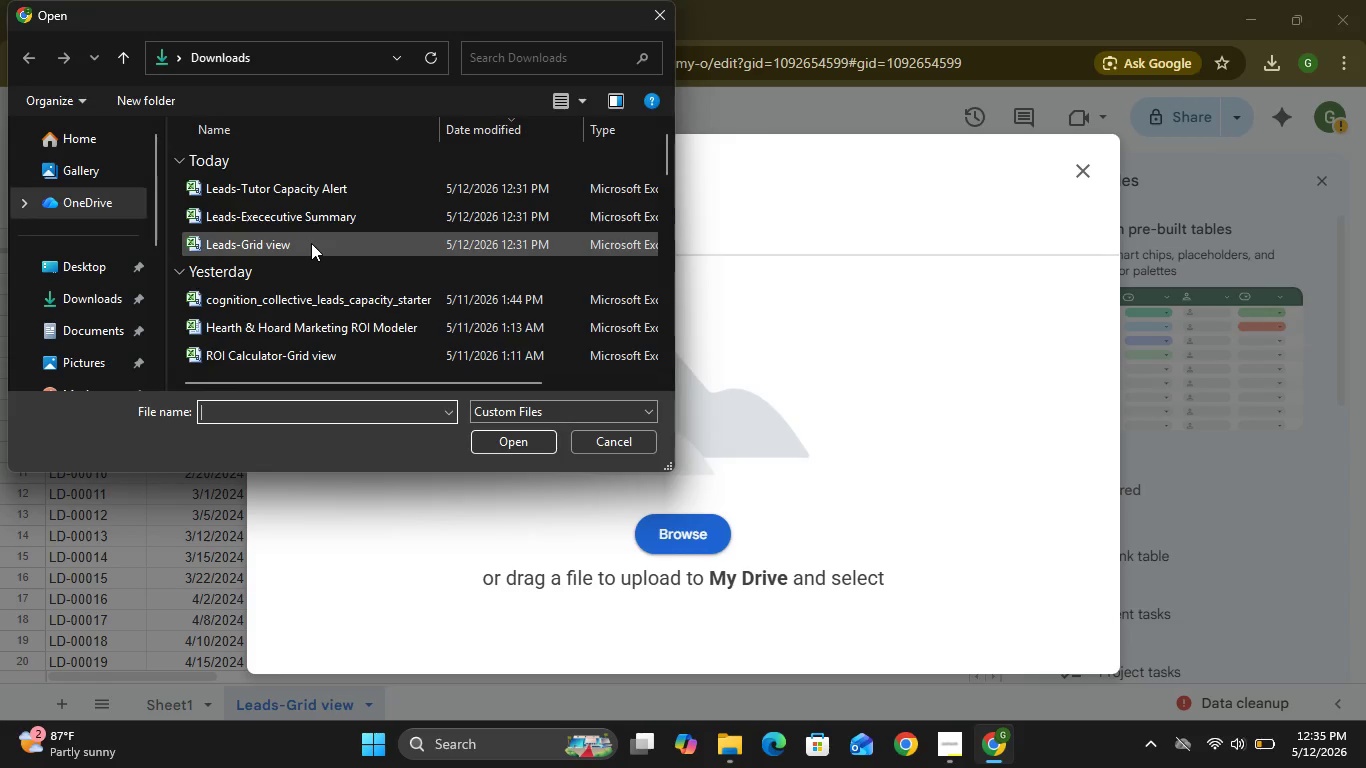 
wait(6.06)
 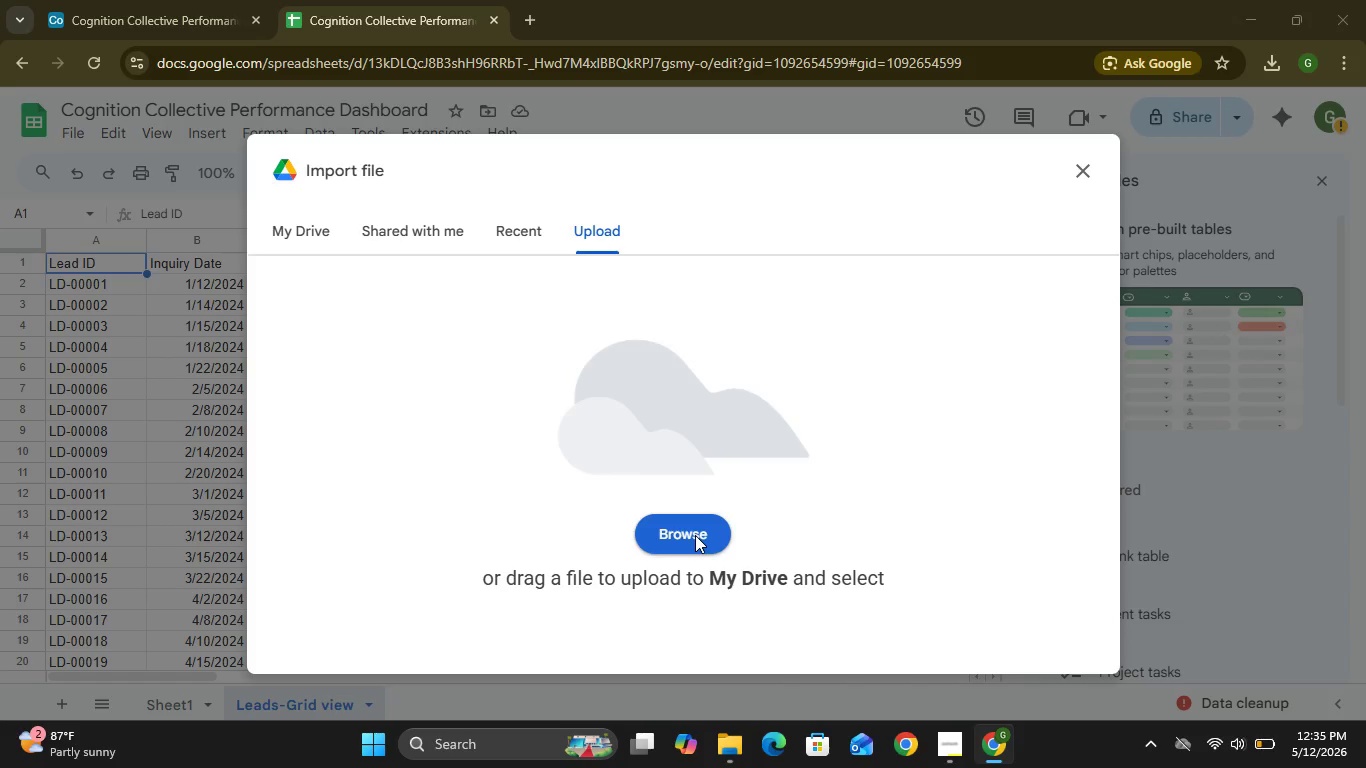 
left_click([301, 221])
 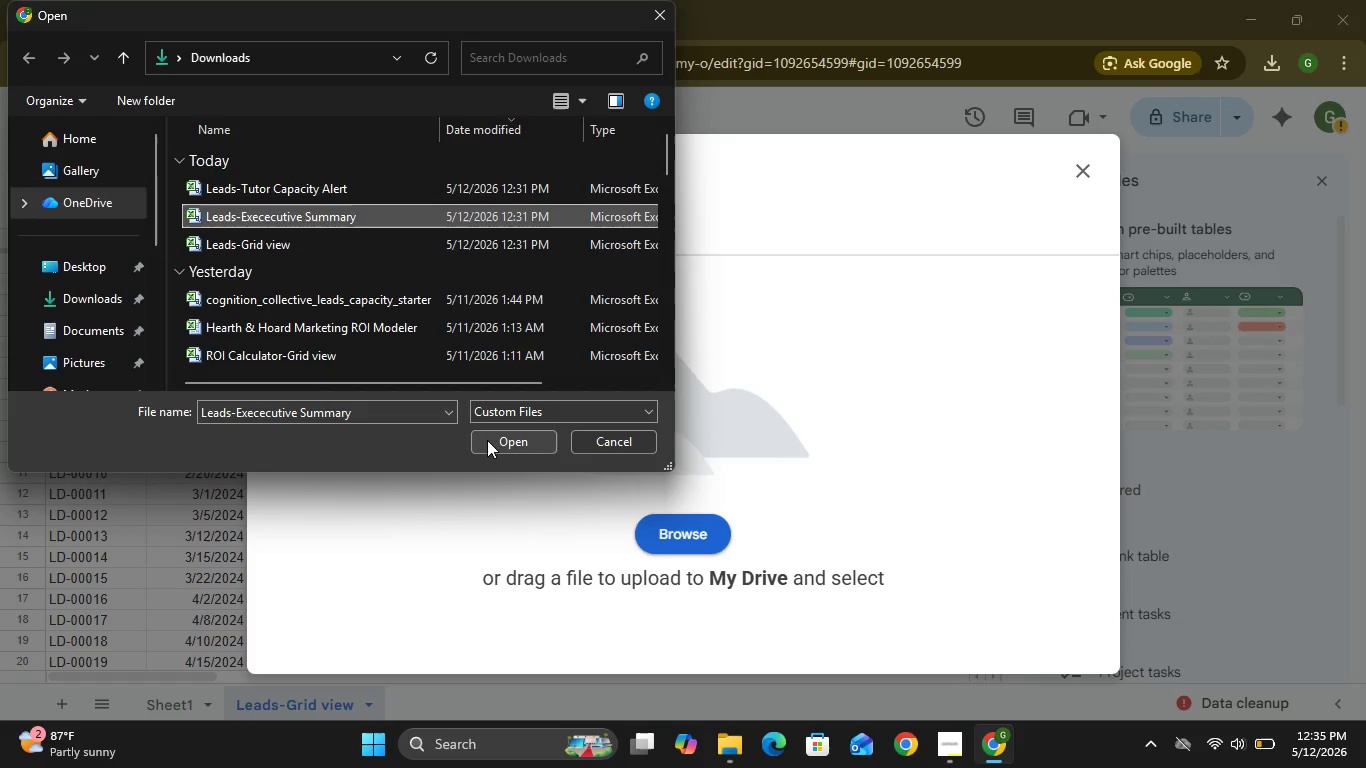 
left_click([487, 440])
 